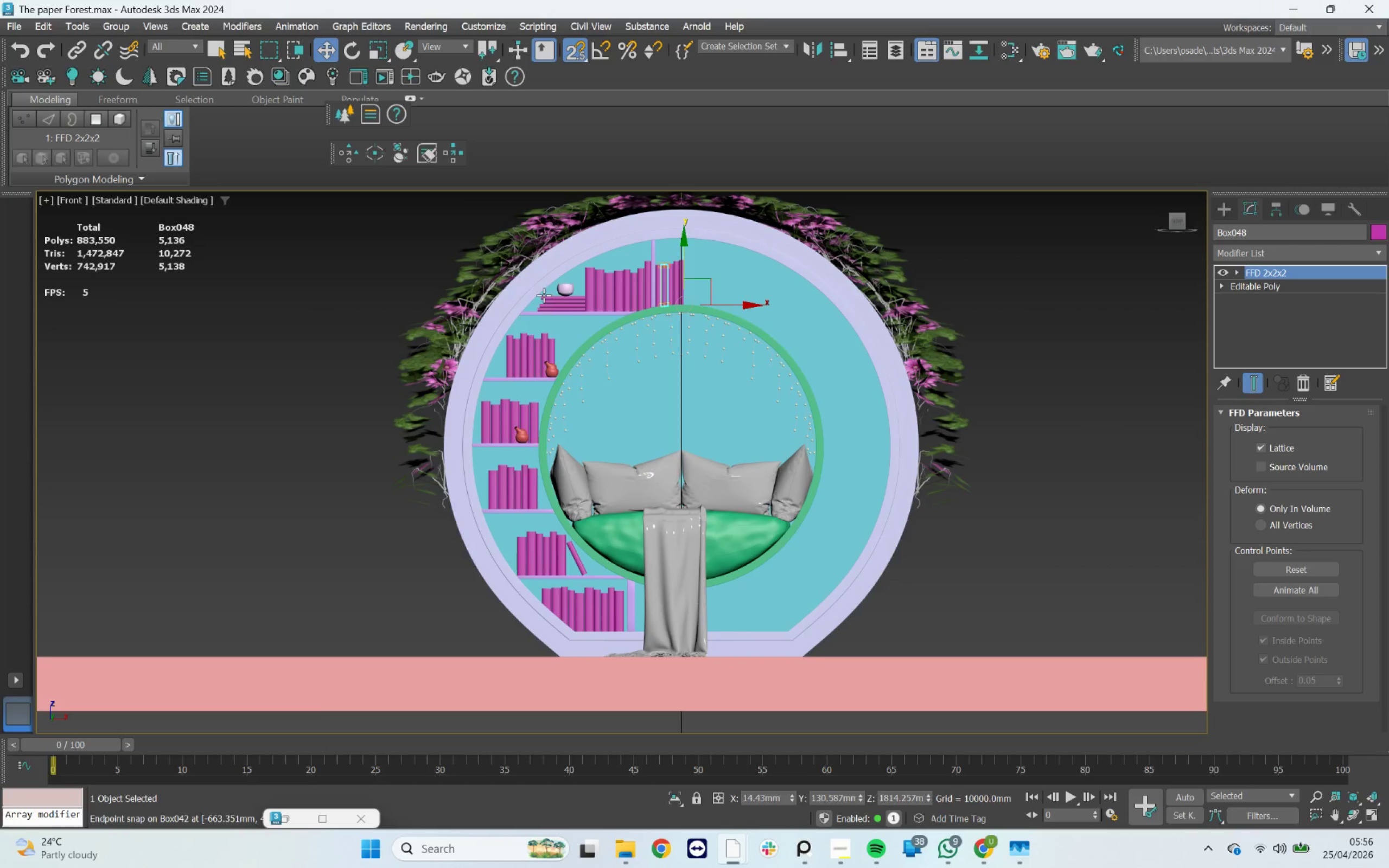 
scroll: coordinate [530, 305], scroll_direction: down, amount: 2.0
 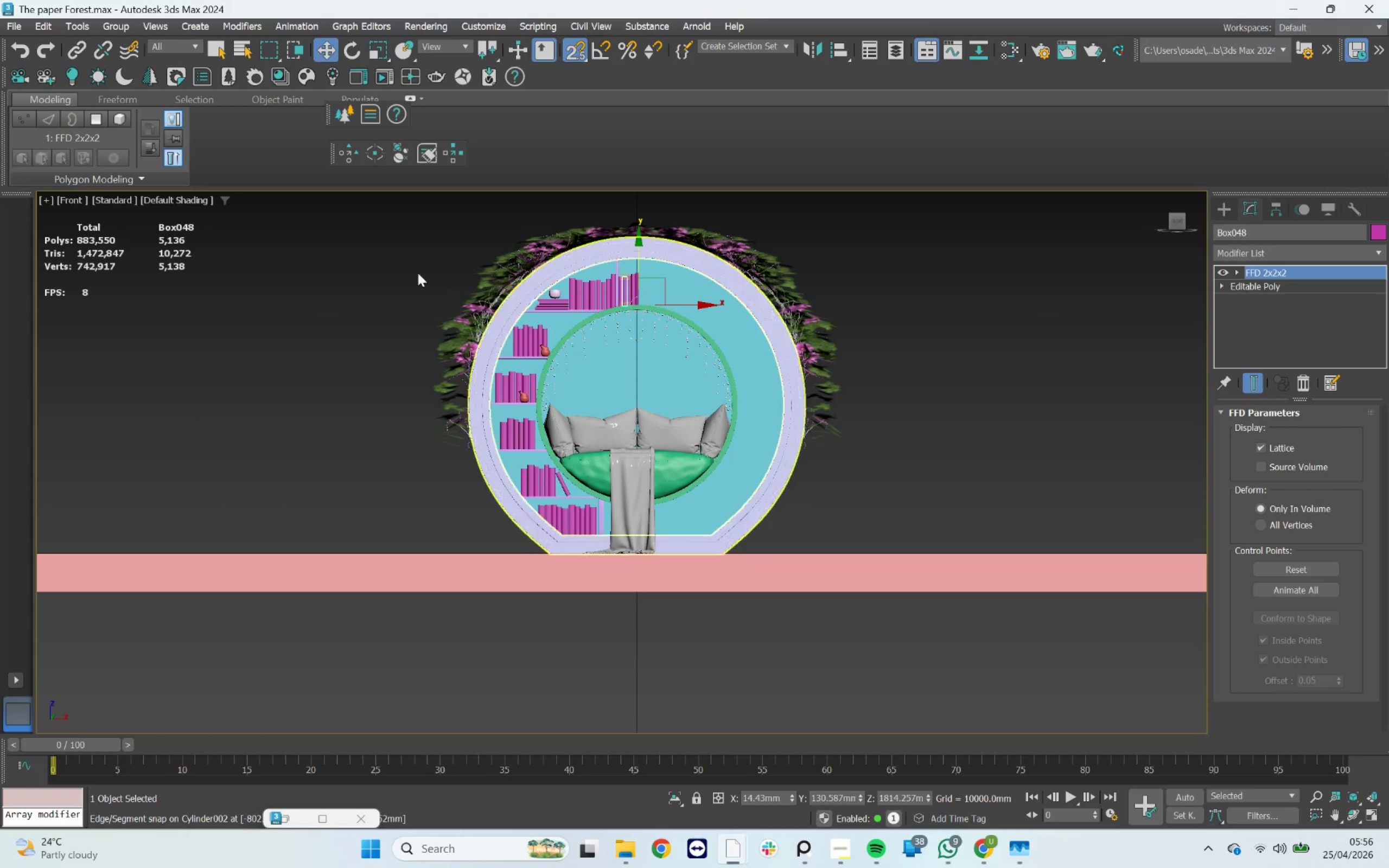 
left_click_drag(start_coordinate=[392, 251], to_coordinate=[673, 550])
 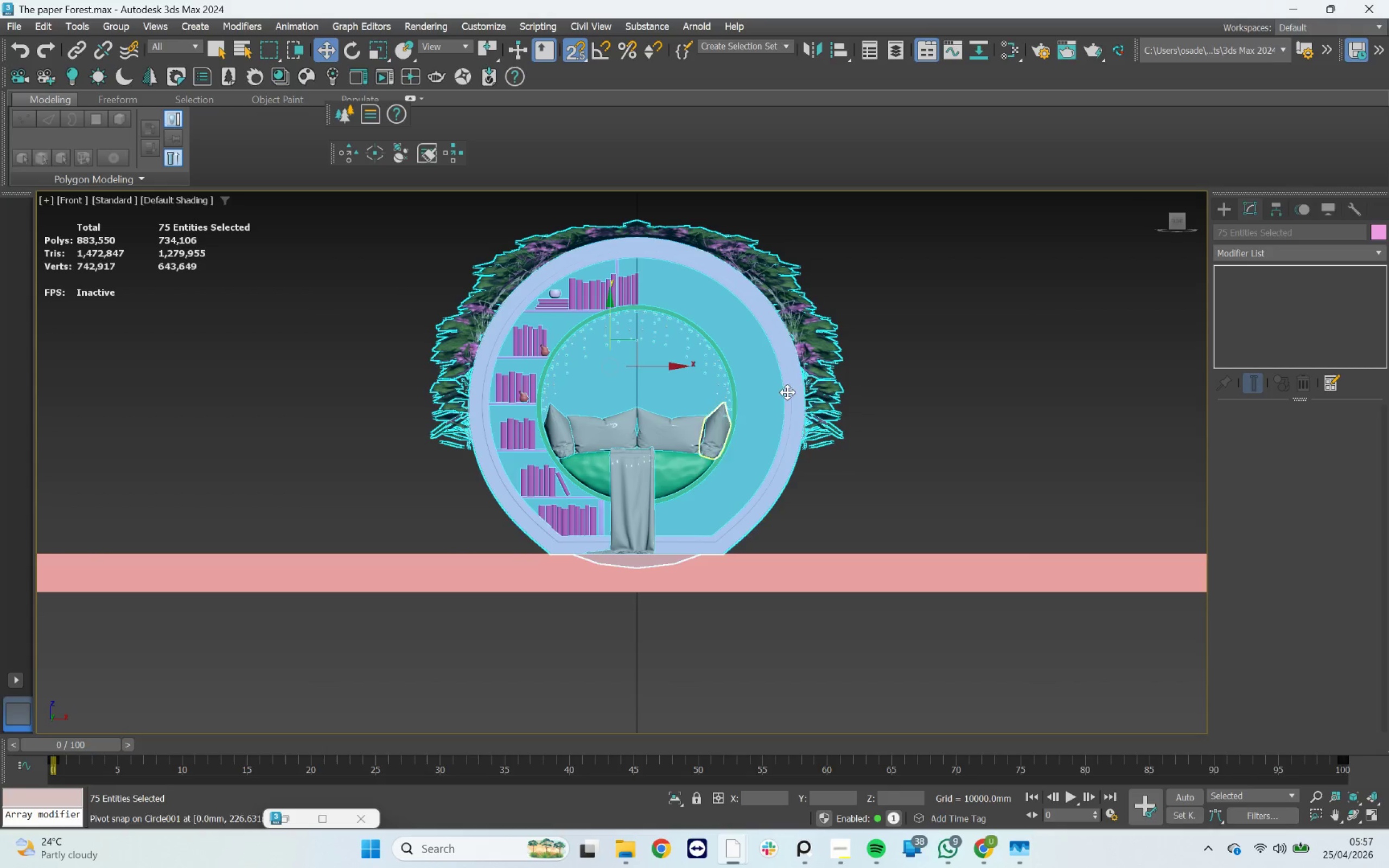 
hold_key(key=AltLeft, duration=5.58)
left_click_drag(start_coordinate=[959, 209], to_coordinate=[642, 540])
 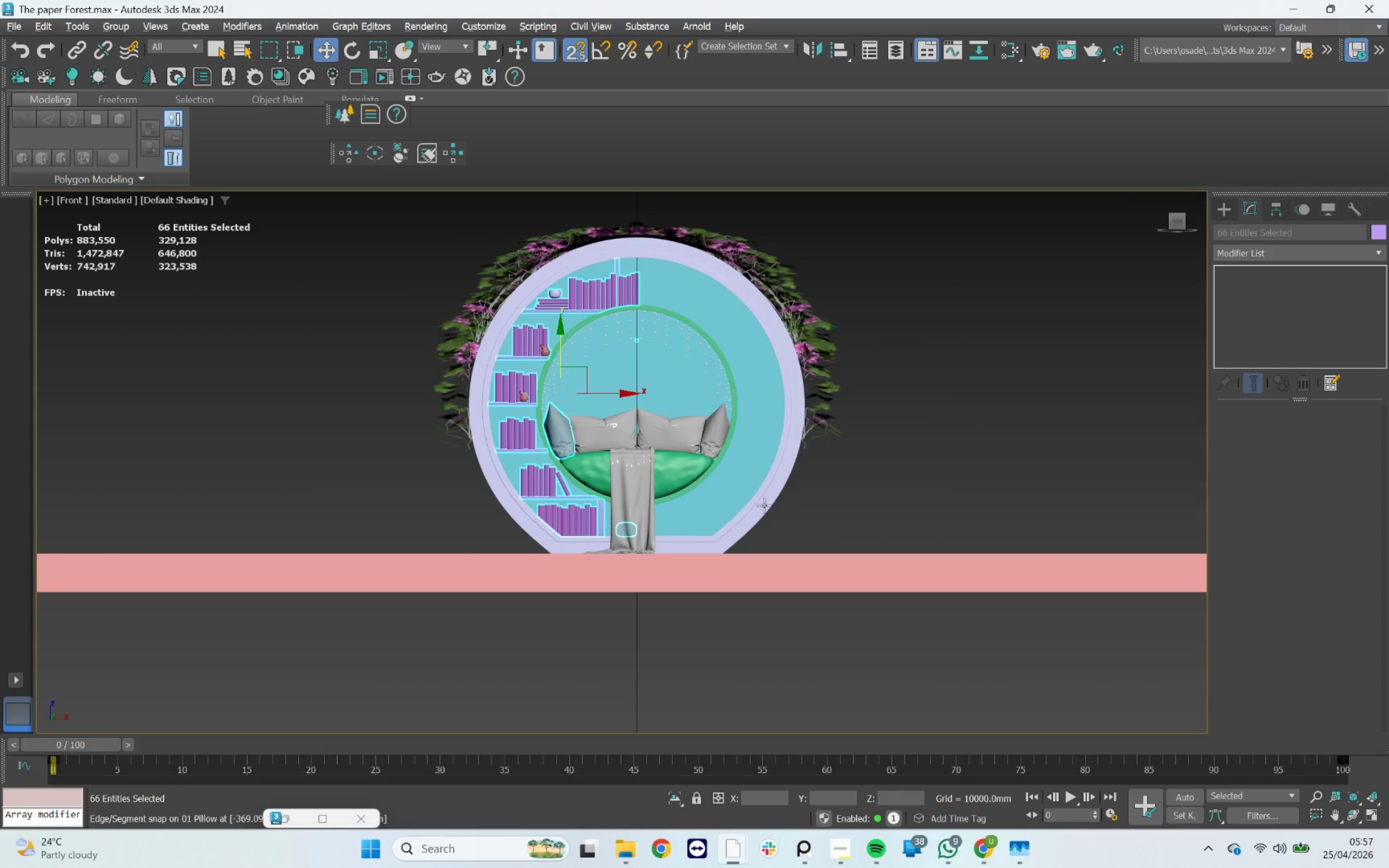 
left_click_drag(start_coordinate=[953, 433], to_coordinate=[858, 453])
 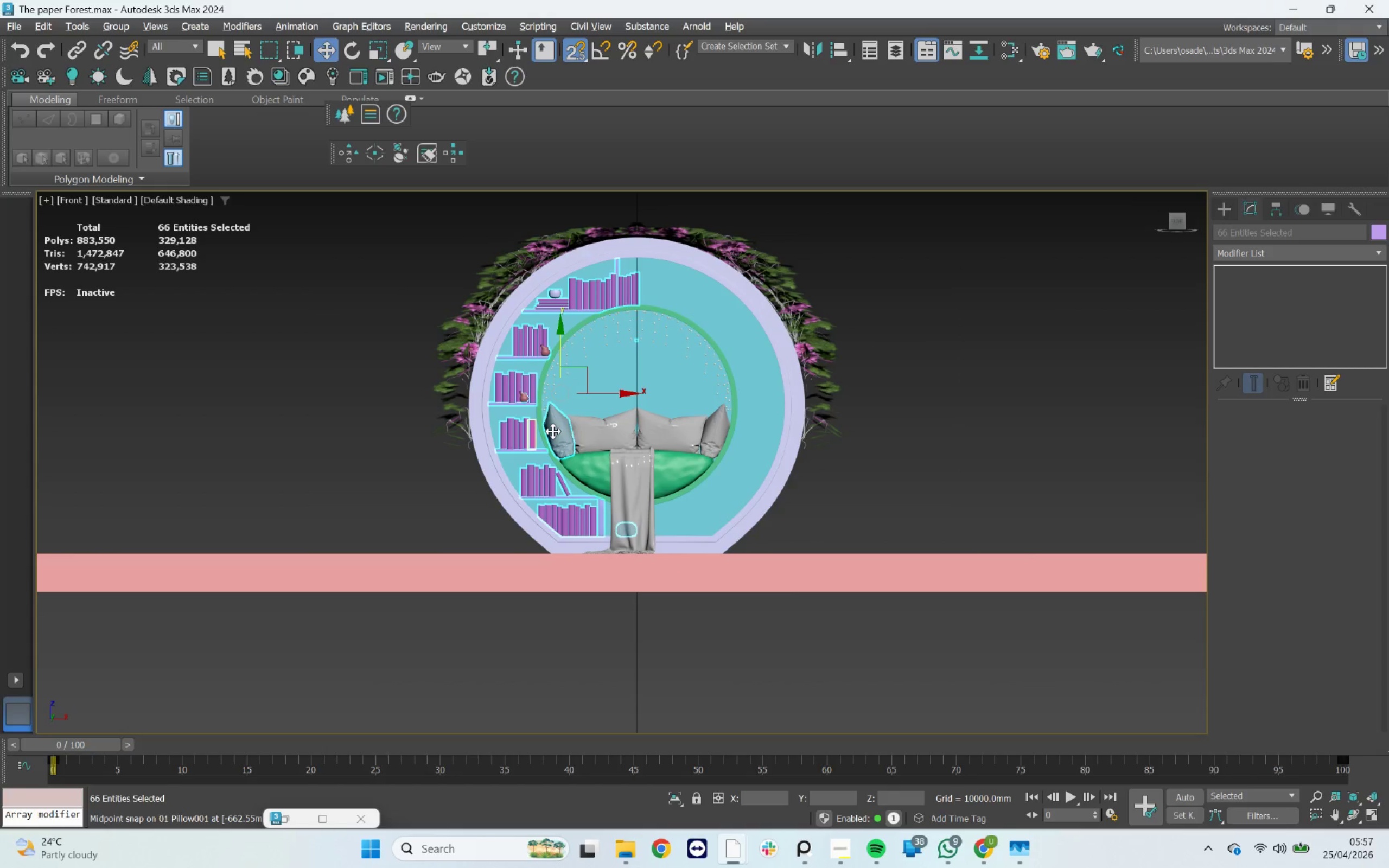 
left_click([553, 431])
 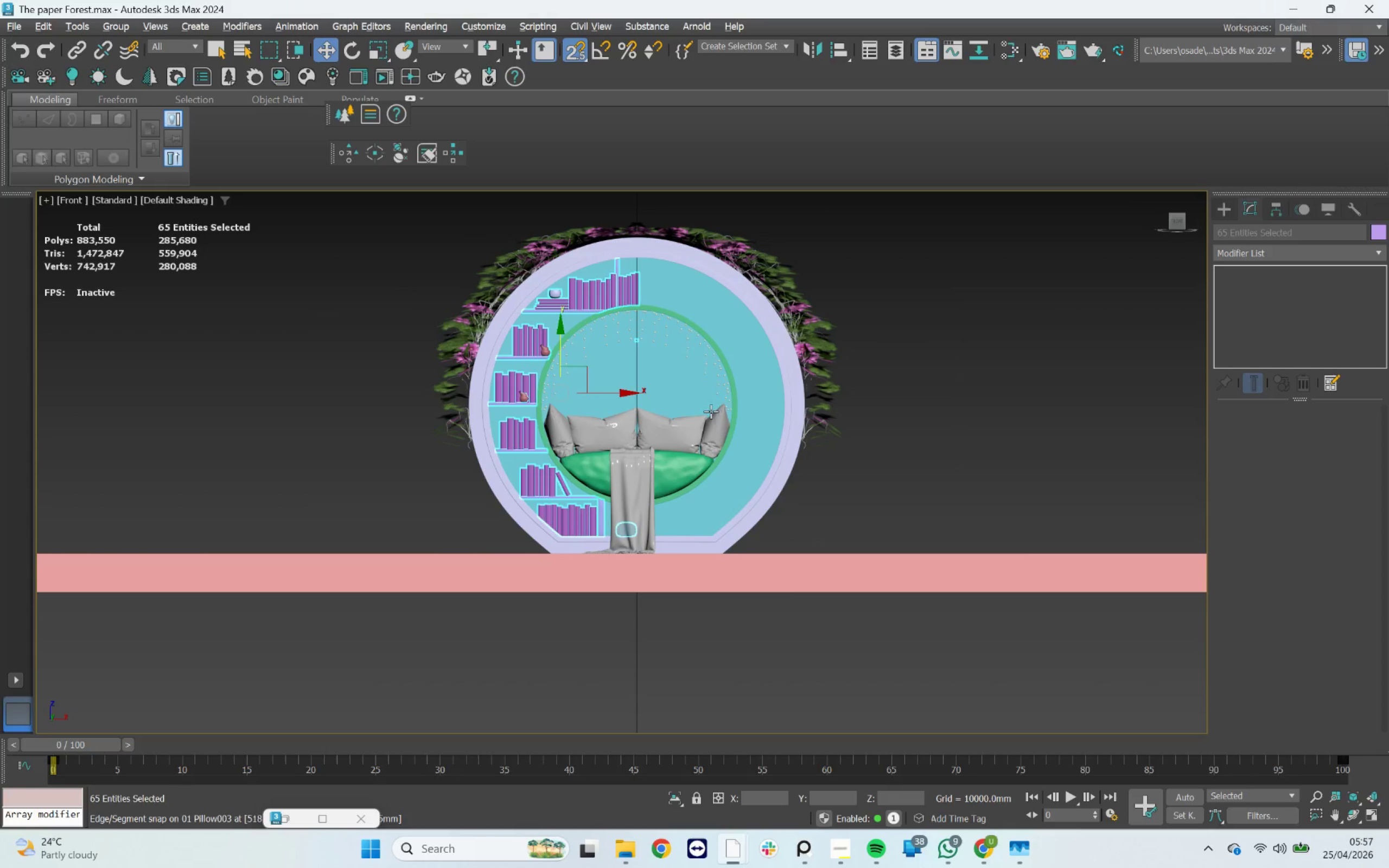 
hold_key(key=AltLeft, duration=2.26)
left_click_drag(start_coordinate=[928, 386], to_coordinate=[616, 330])
 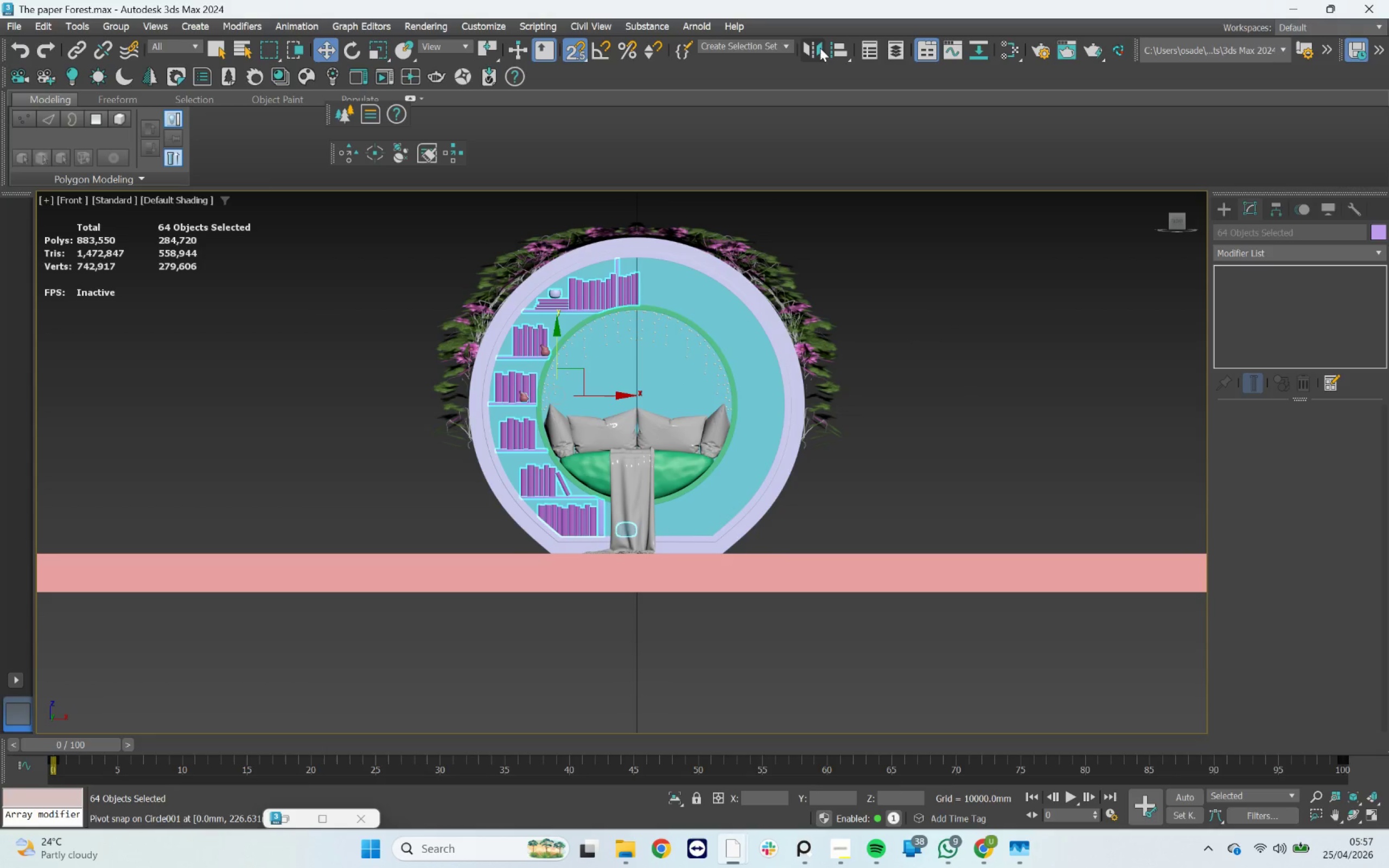 
left_click([820, 48])
 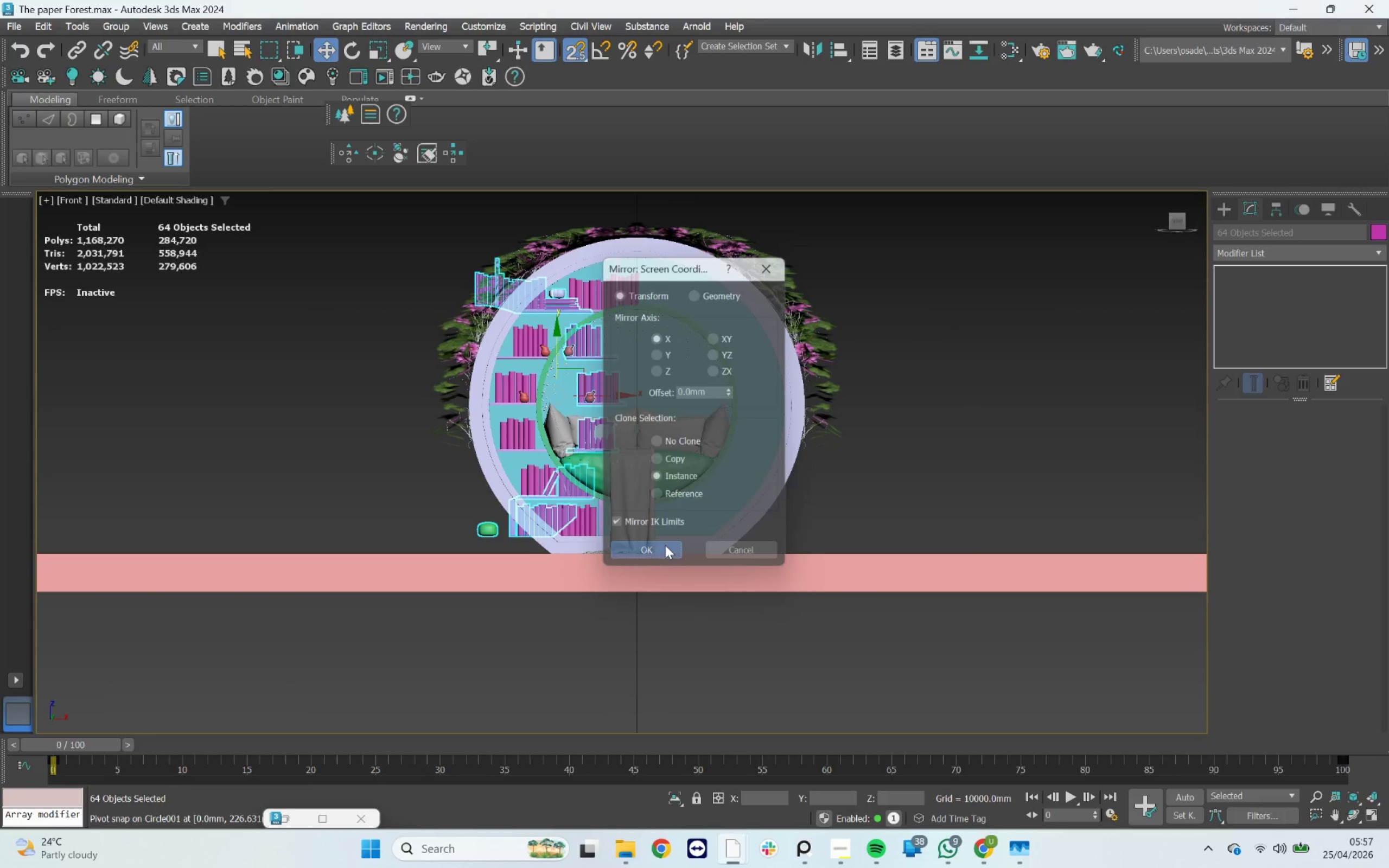 
scroll: coordinate [608, 423], scroll_direction: up, amount: 2.0
 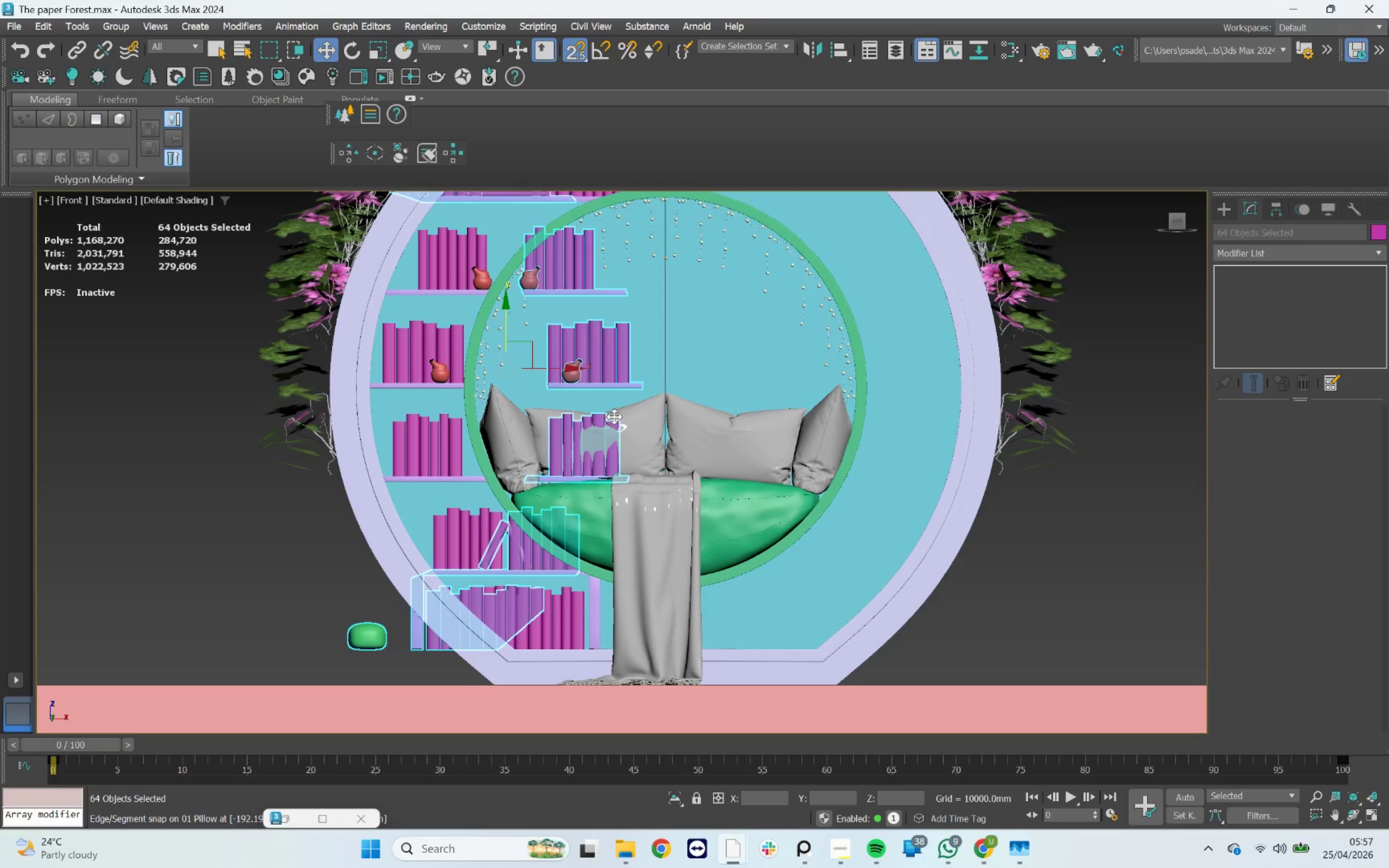 
key(S)
 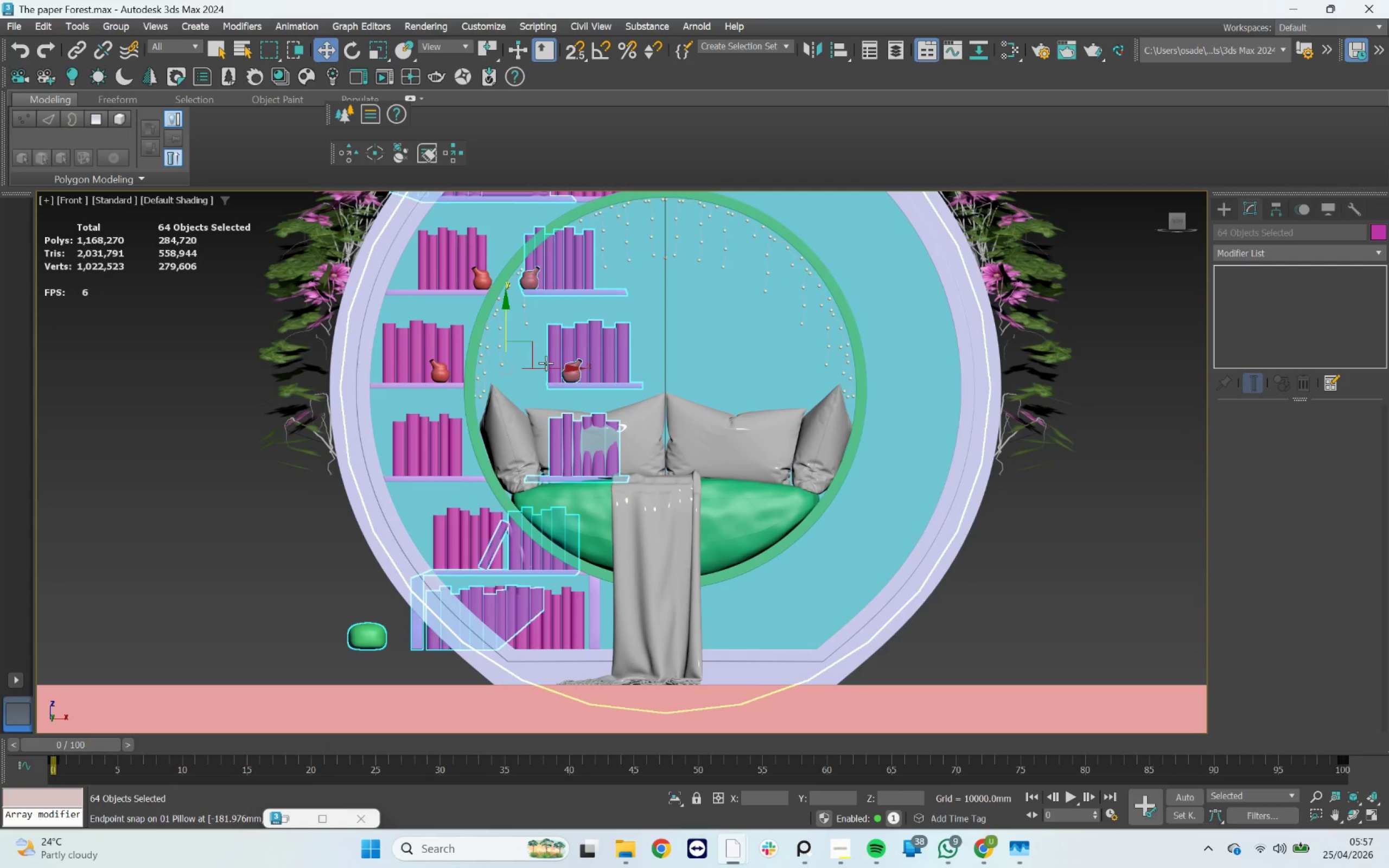 
left_click_drag(start_coordinate=[544, 366], to_coordinate=[863, 376])
 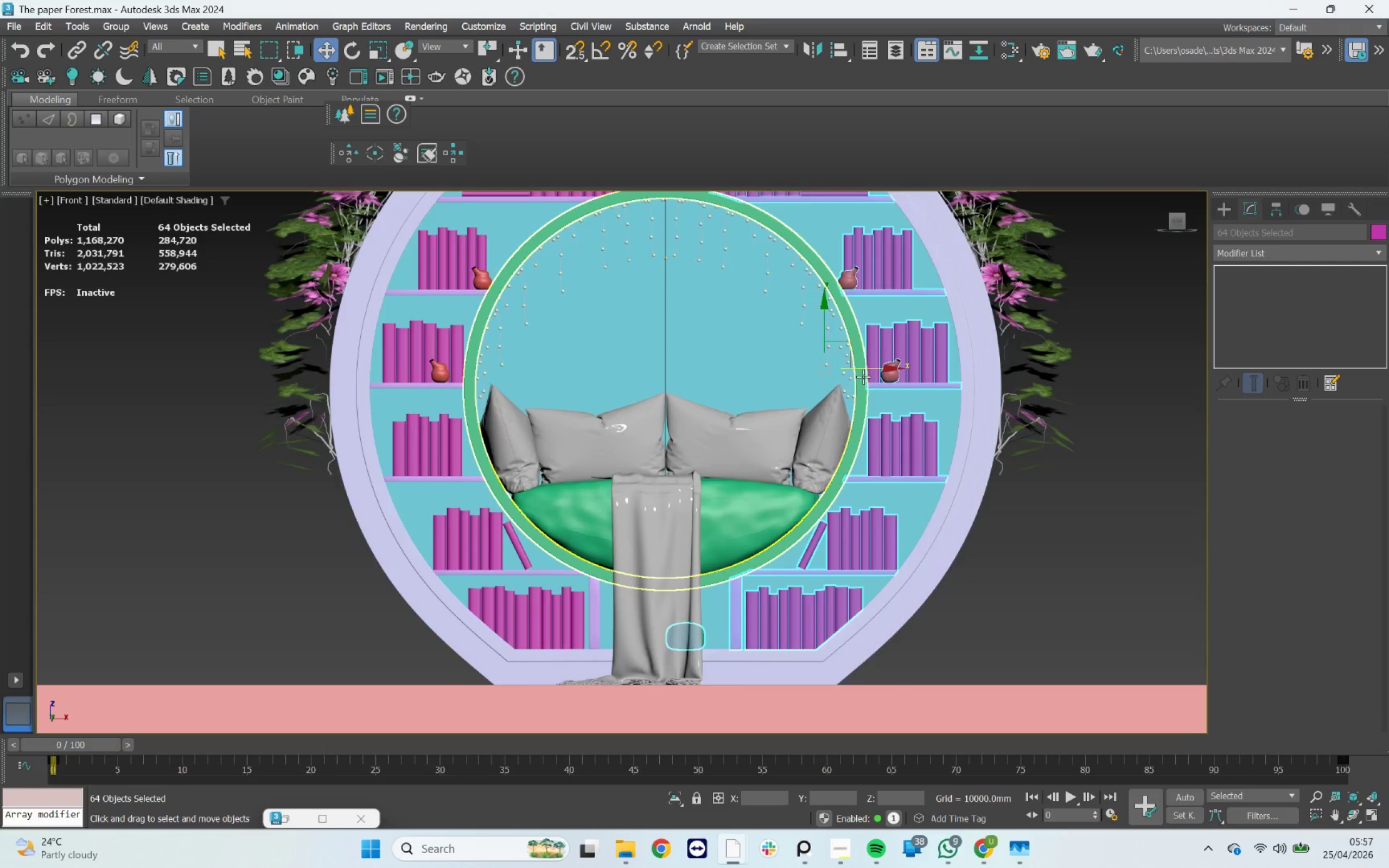 
key(F3)
 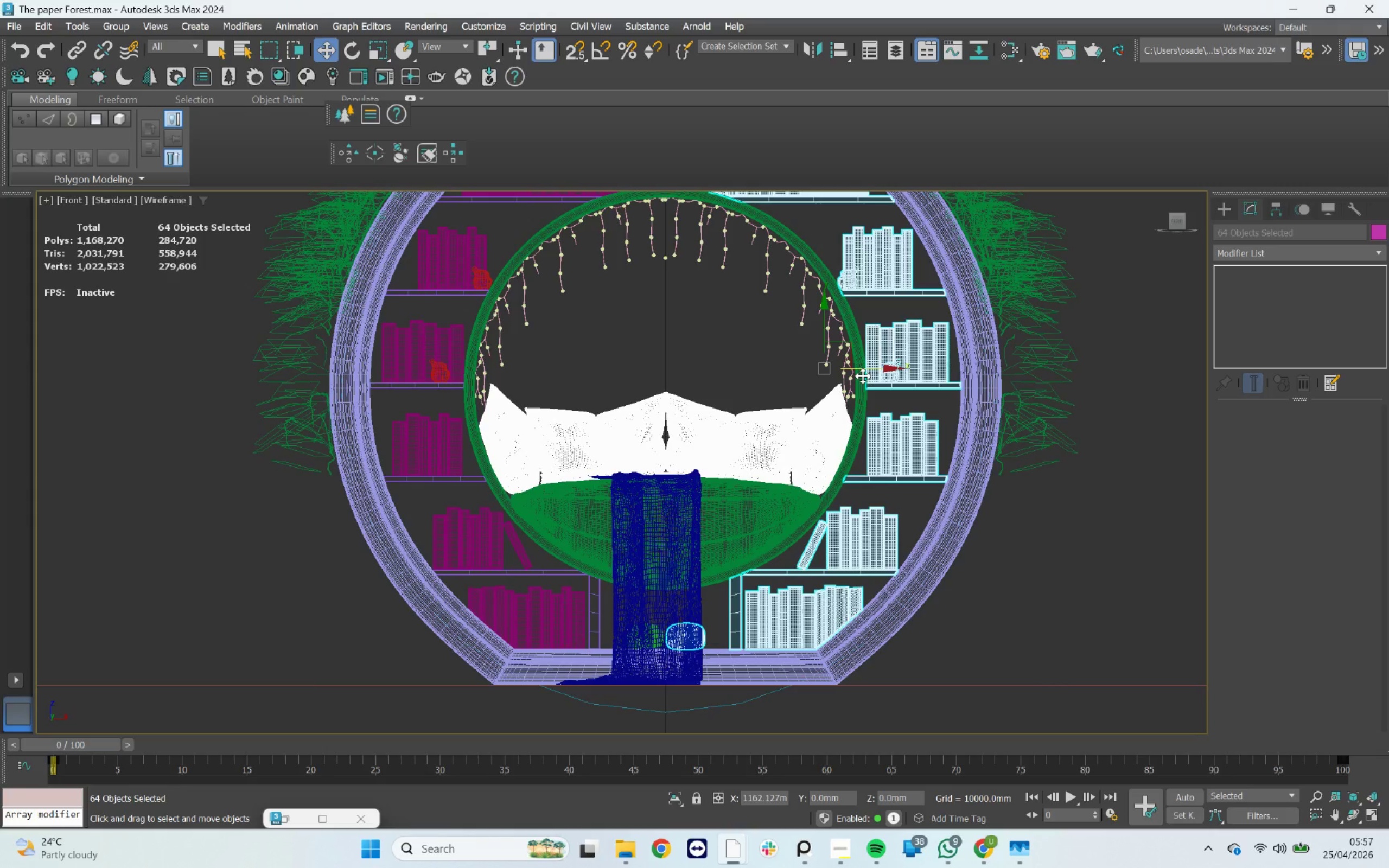 
key(F3)
 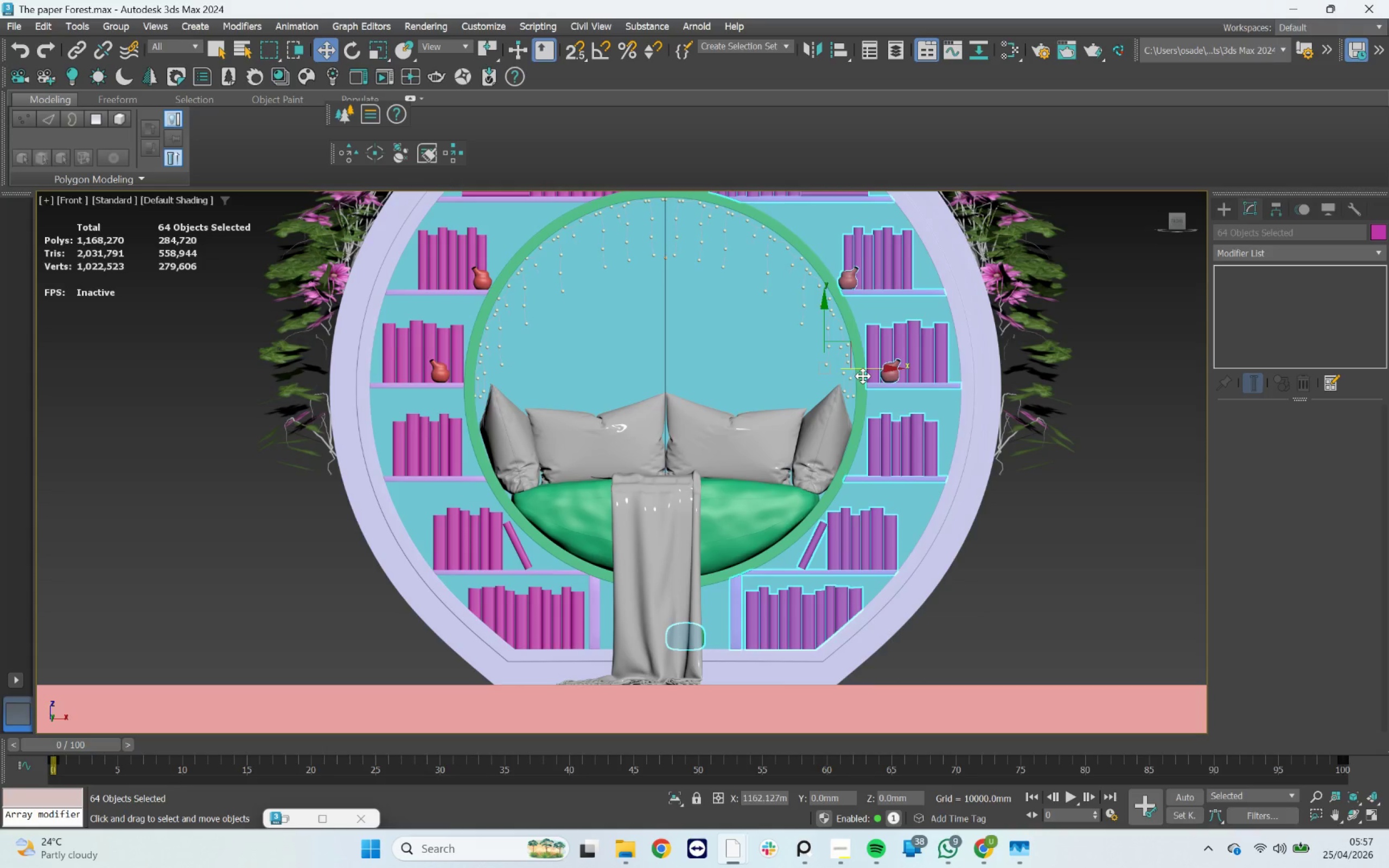 
scroll: coordinate [863, 376], scroll_direction: down, amount: 2.0
 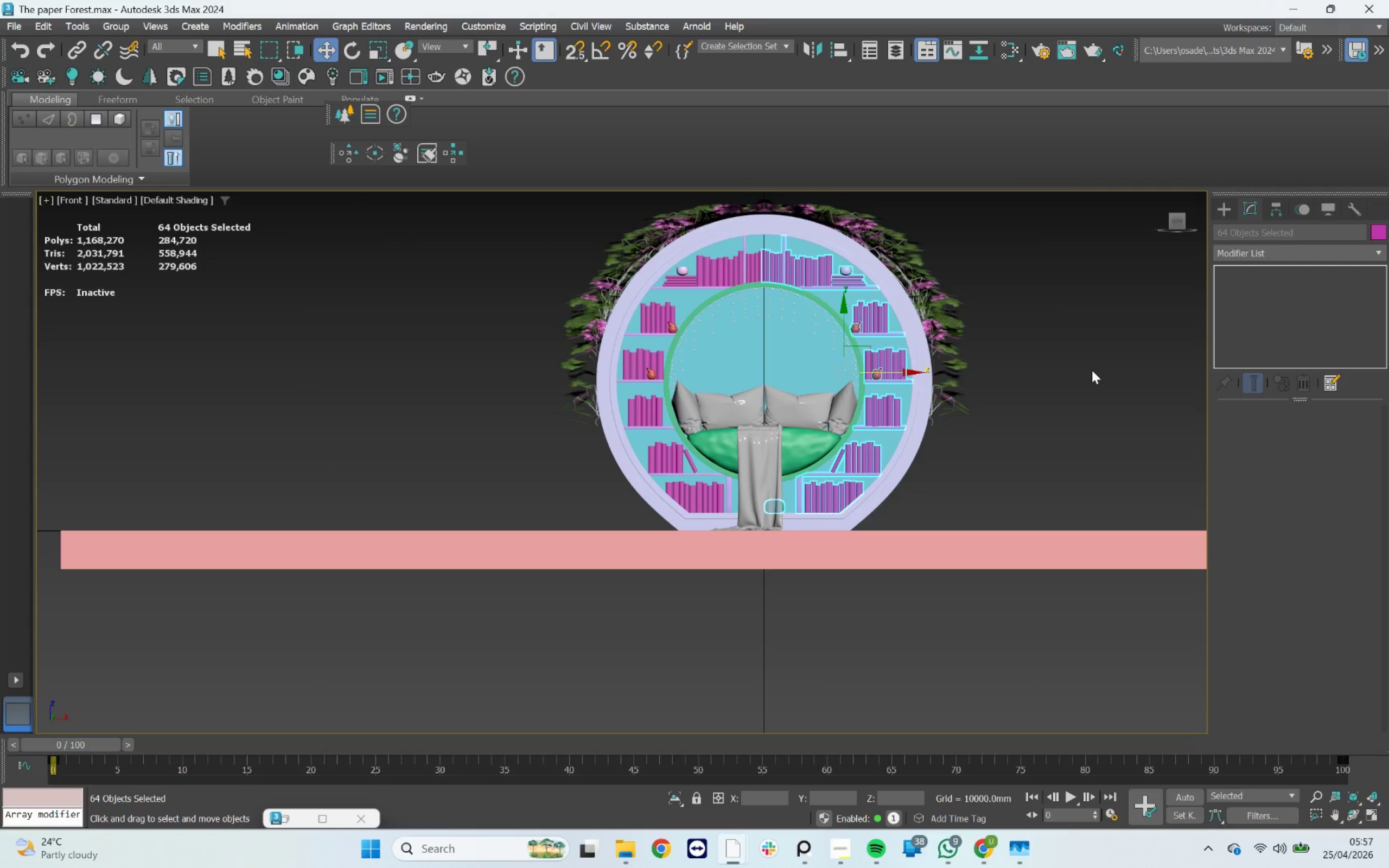 
scroll: coordinate [742, 267], scroll_direction: up, amount: 7.0
 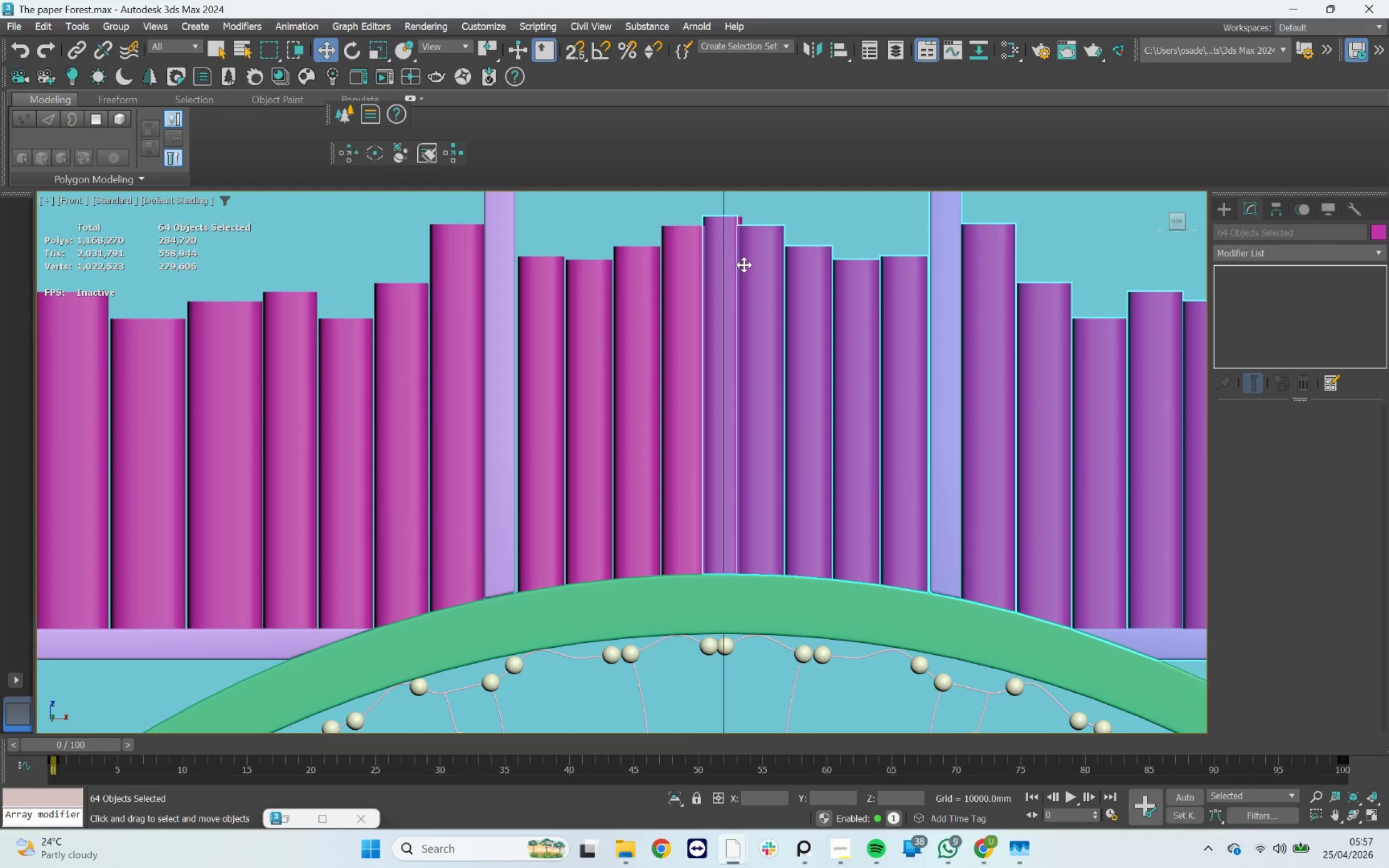 
left_click_drag(start_coordinate=[746, 261], to_coordinate=[751, 261])
 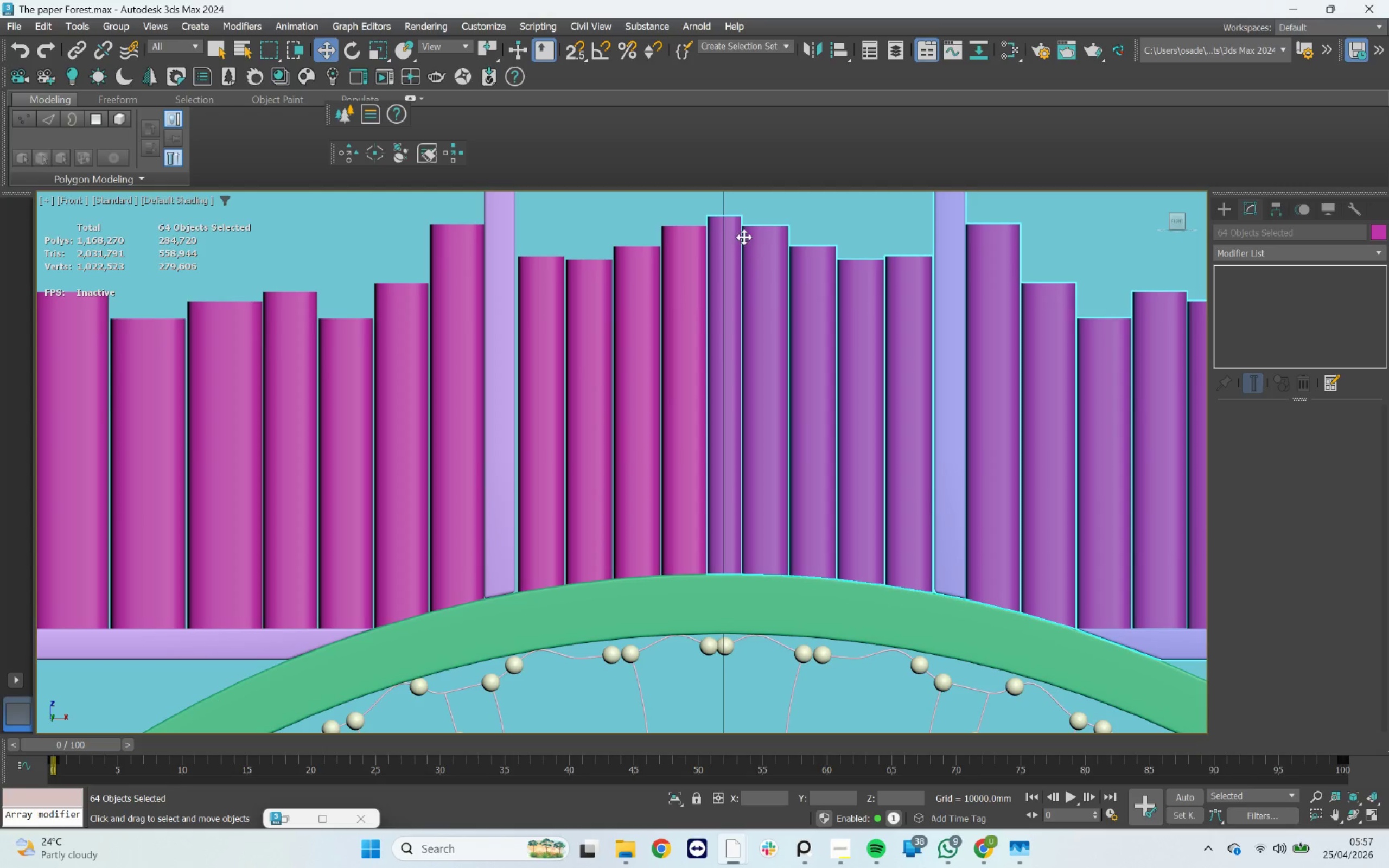 
left_click([718, 245])
 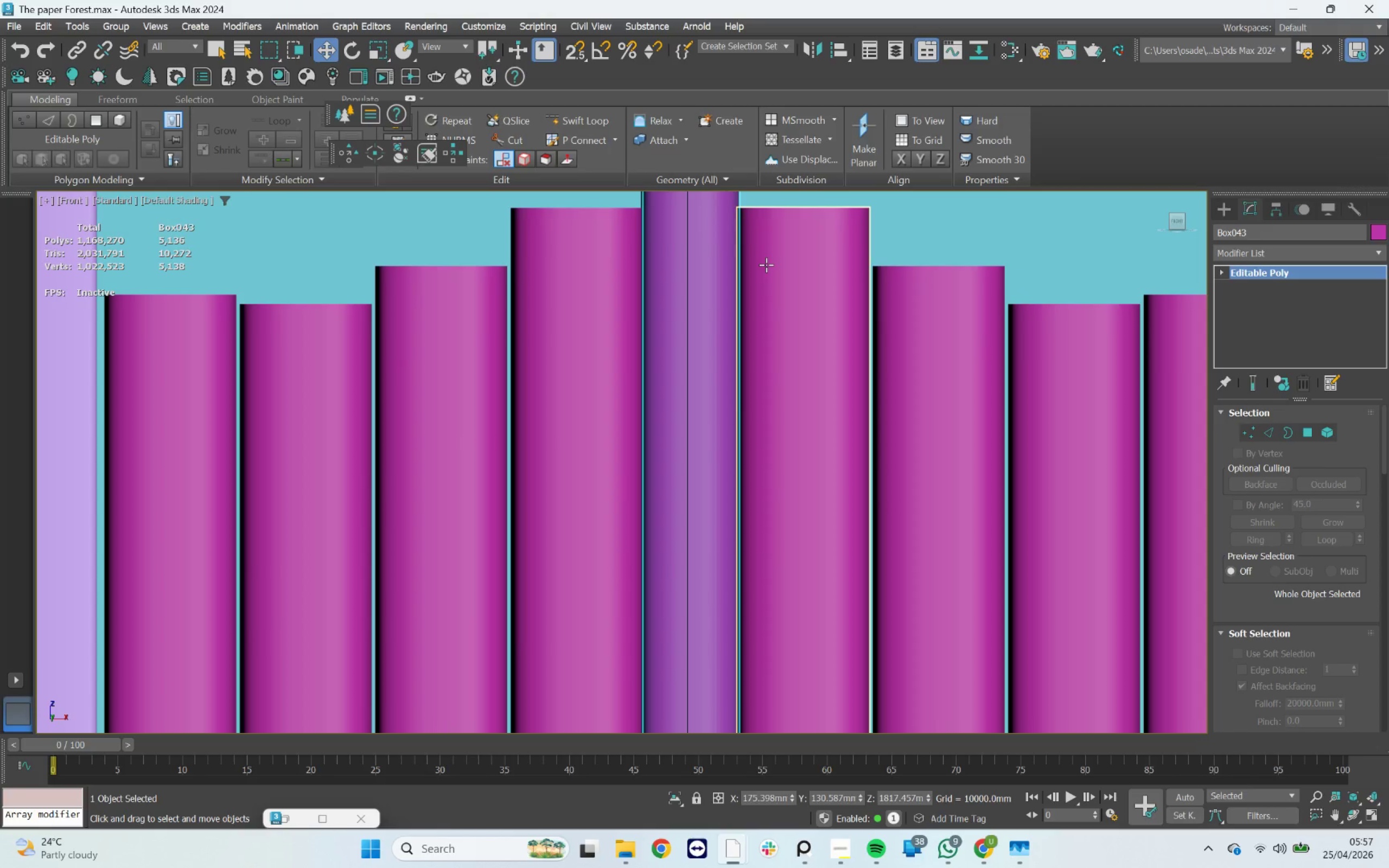 
scroll: coordinate [744, 235], scroll_direction: up, amount: 4.0
 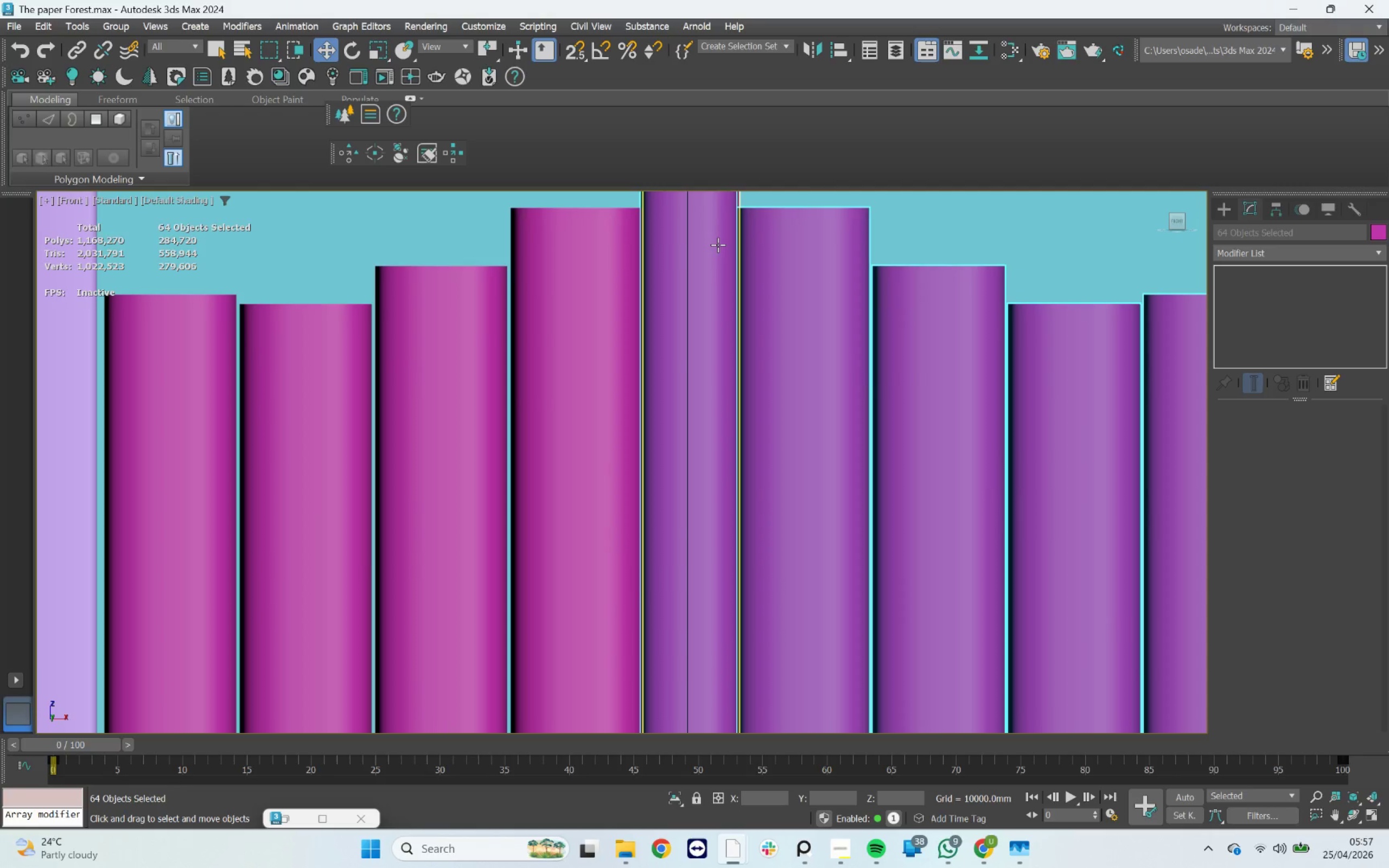 
key(Delete)
 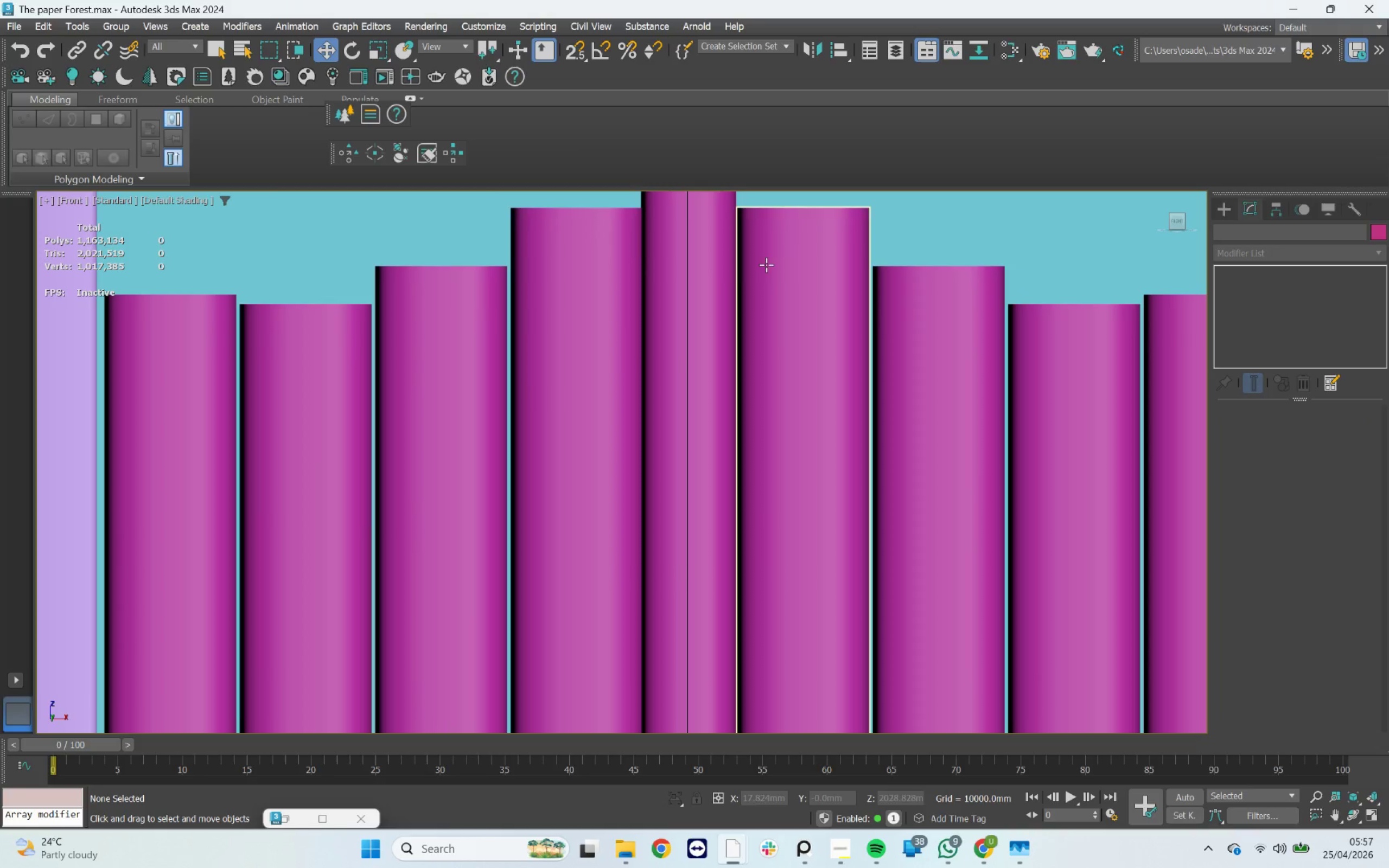 
scroll: coordinate [732, 291], scroll_direction: down, amount: 11.0
 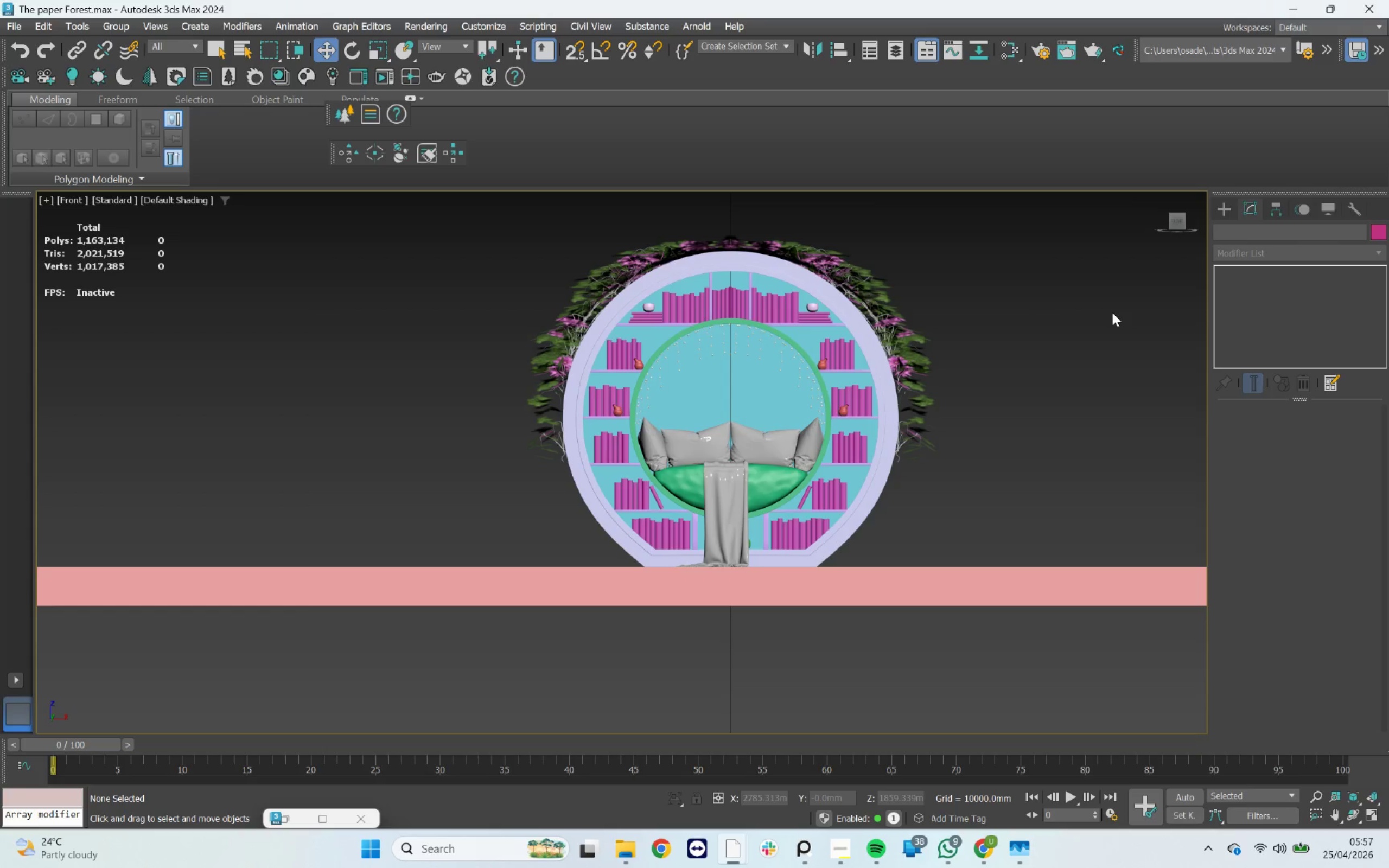 
wait(7.23)
 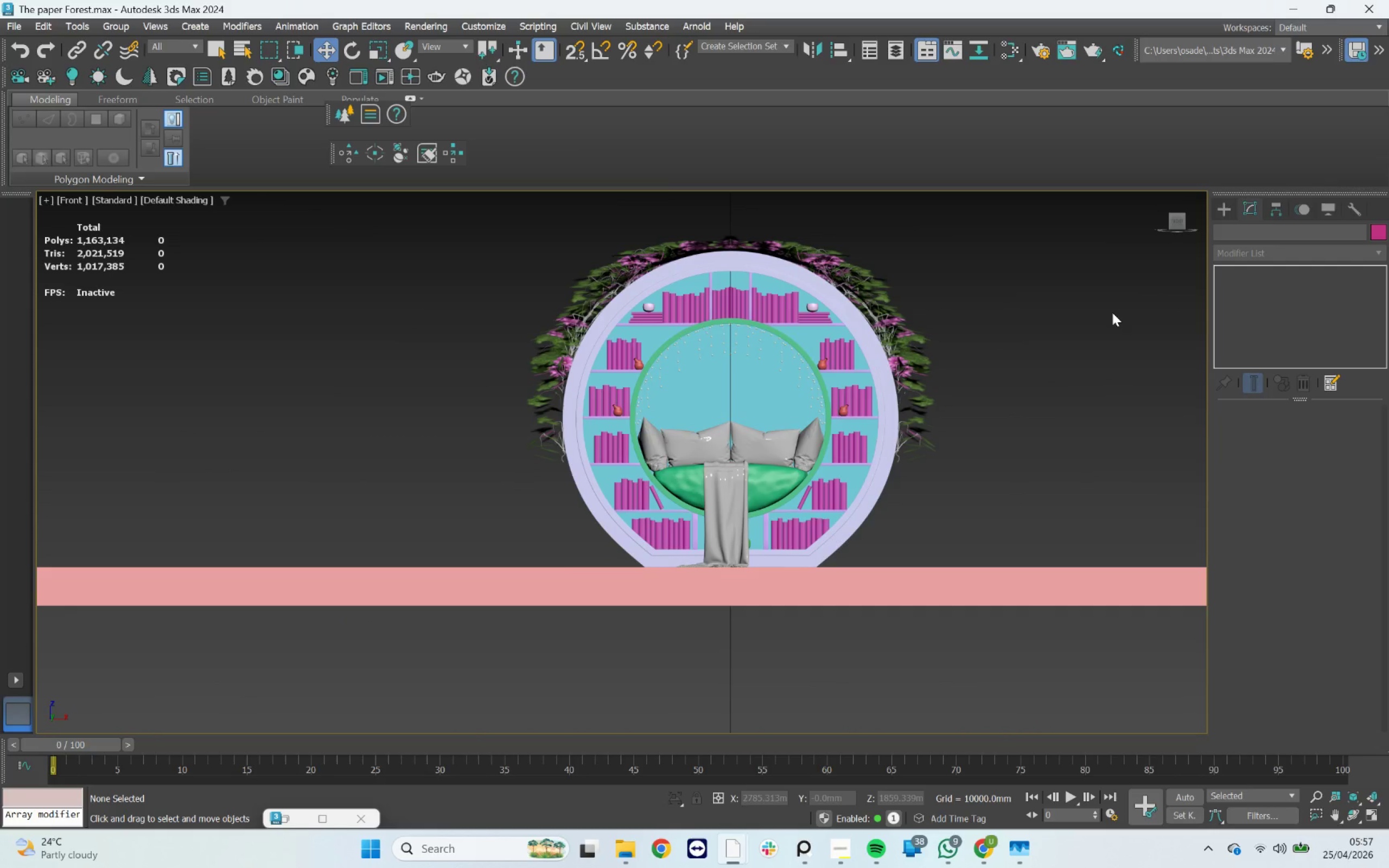 
left_click([852, 595])
 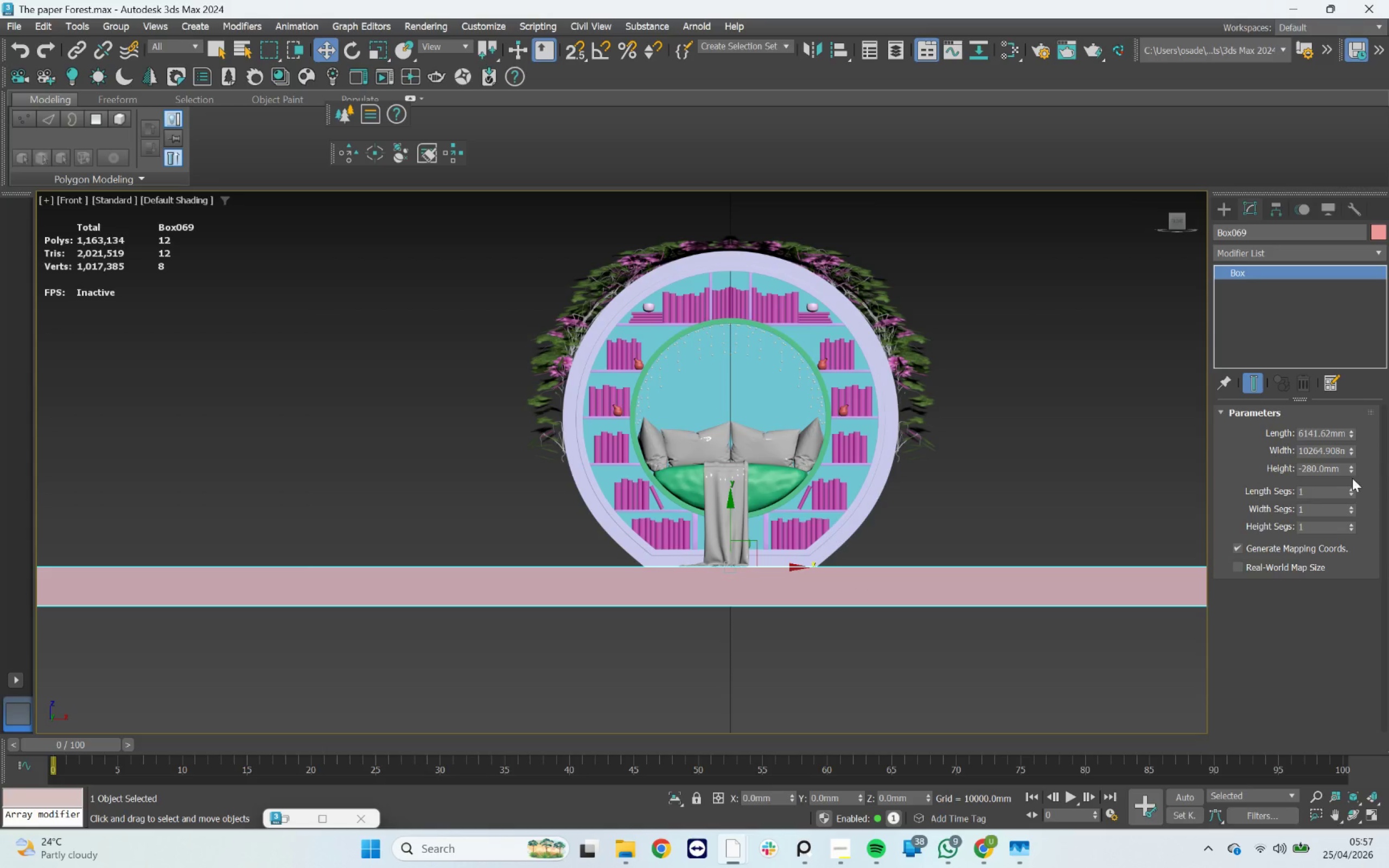 
right_click([1348, 474])
 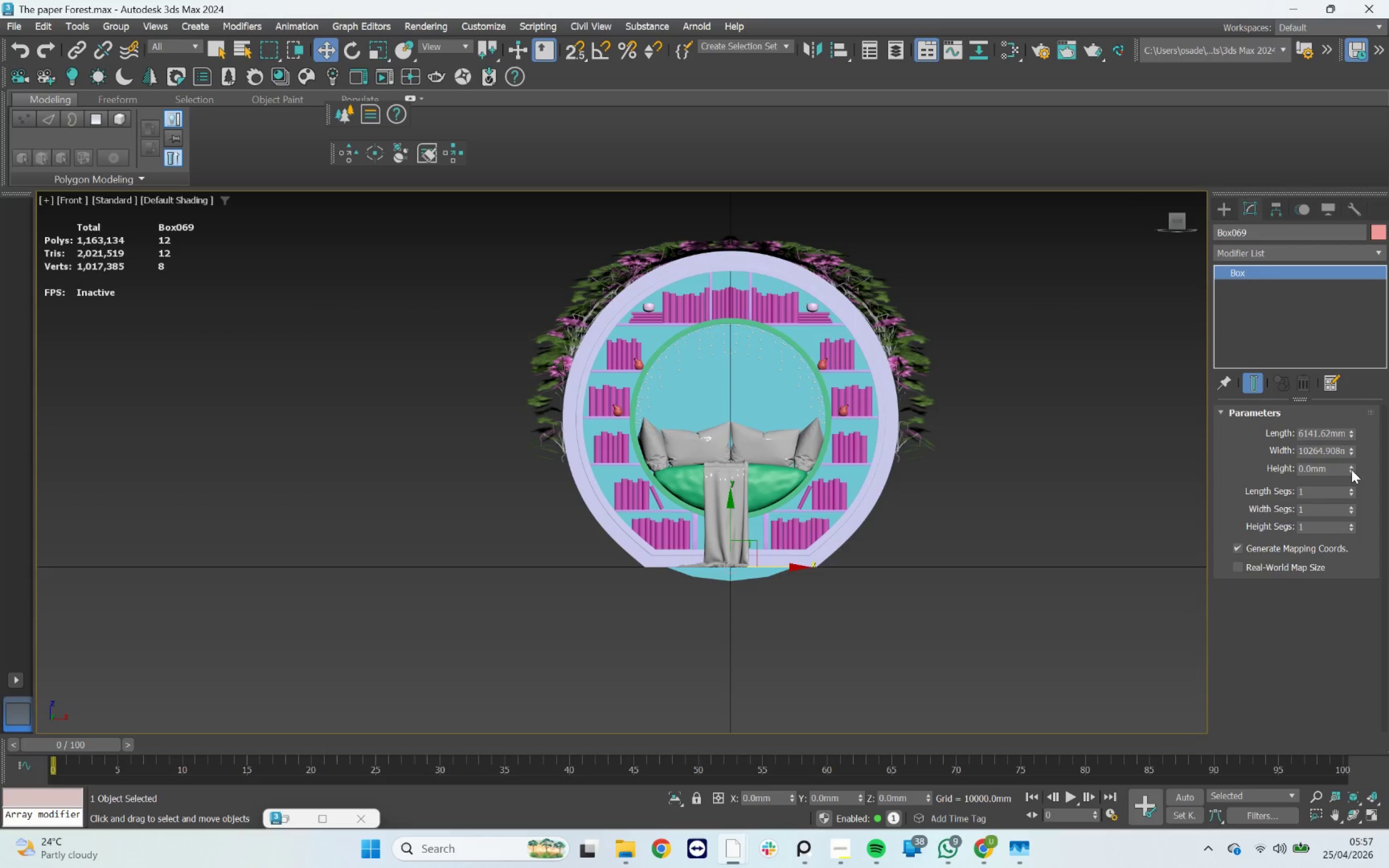 
left_click_drag(start_coordinate=[1352, 469], to_coordinate=[1296, 280])
 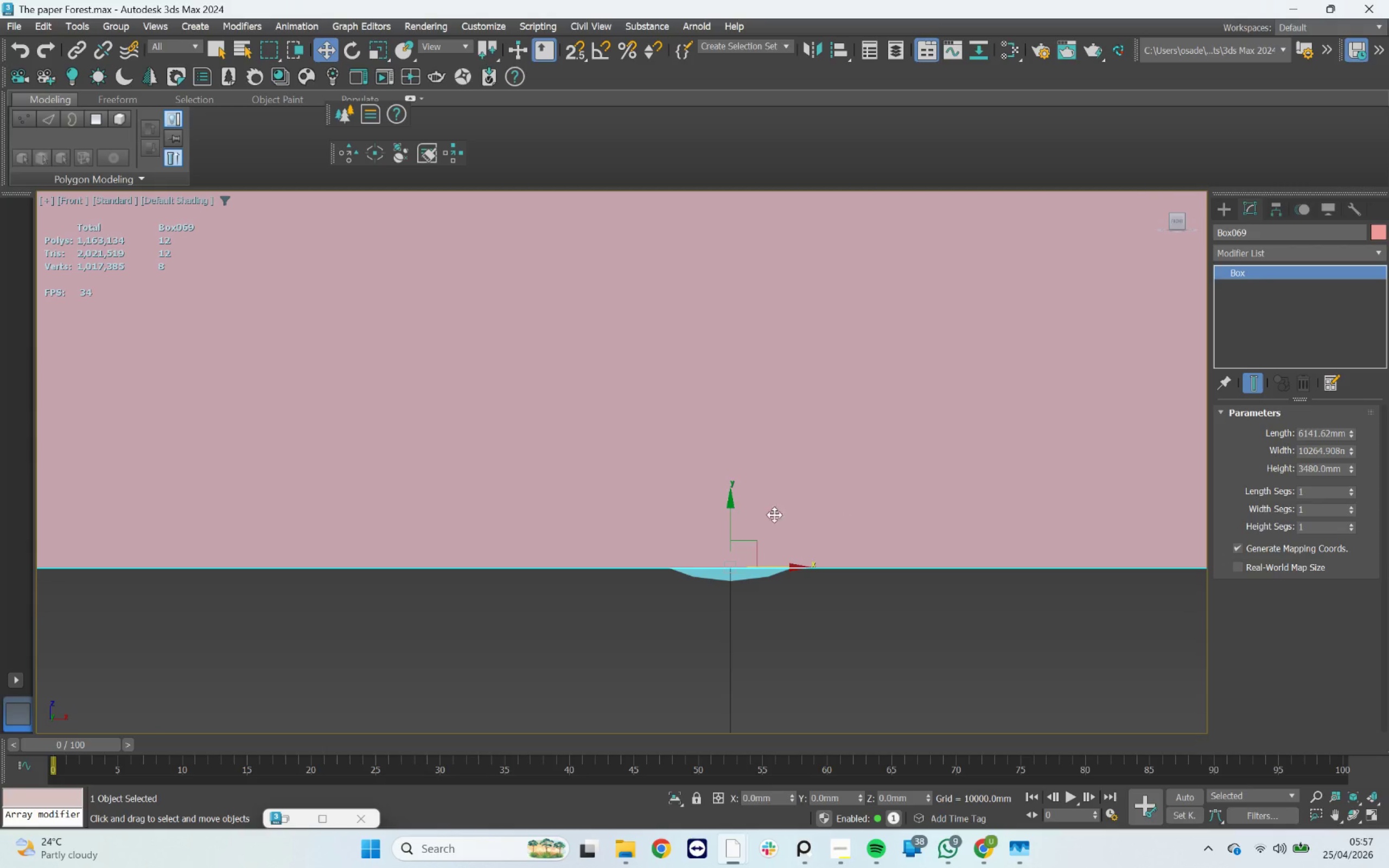 
scroll: coordinate [766, 496], scroll_direction: down, amount: 4.0
 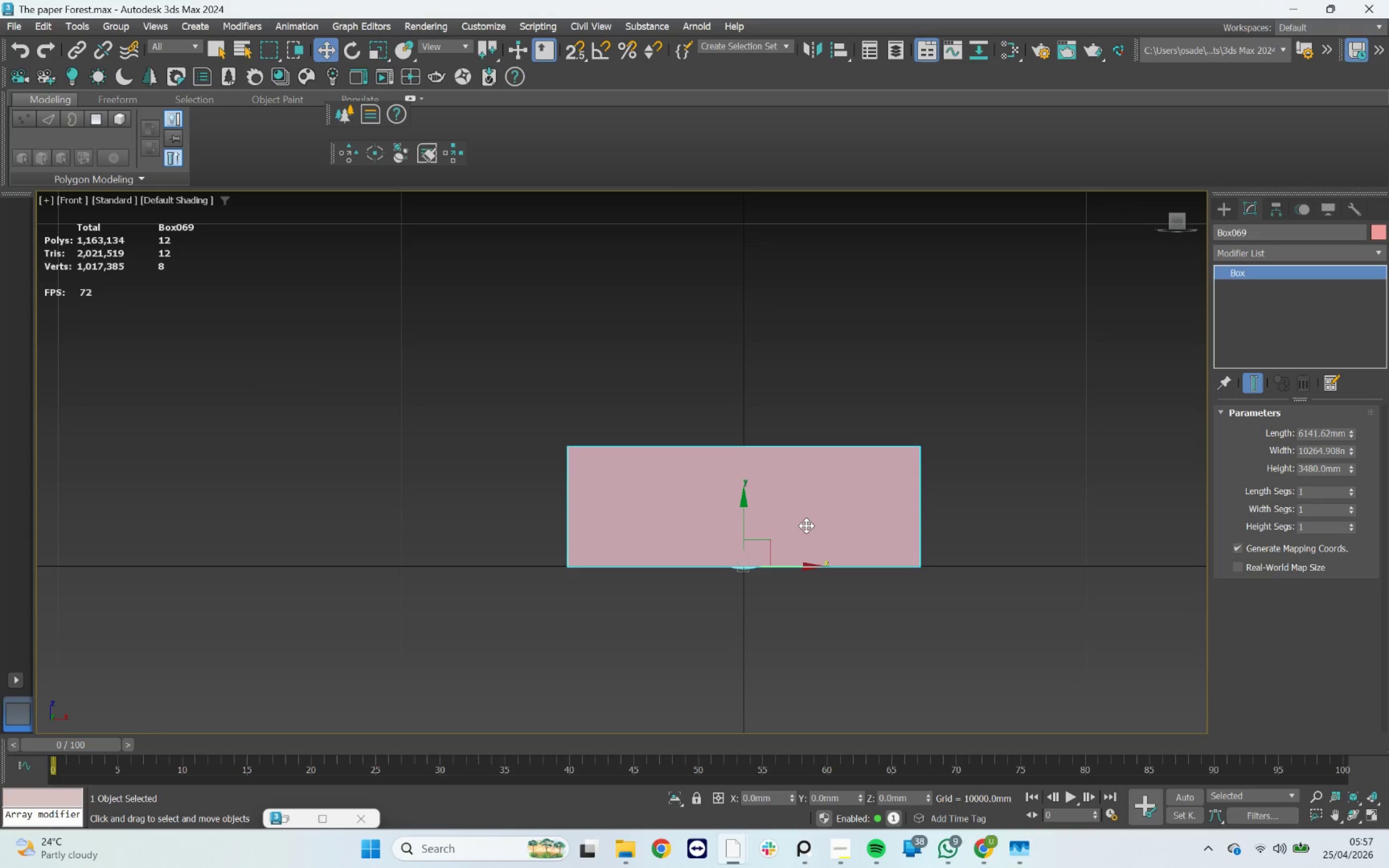 
key(F3)
 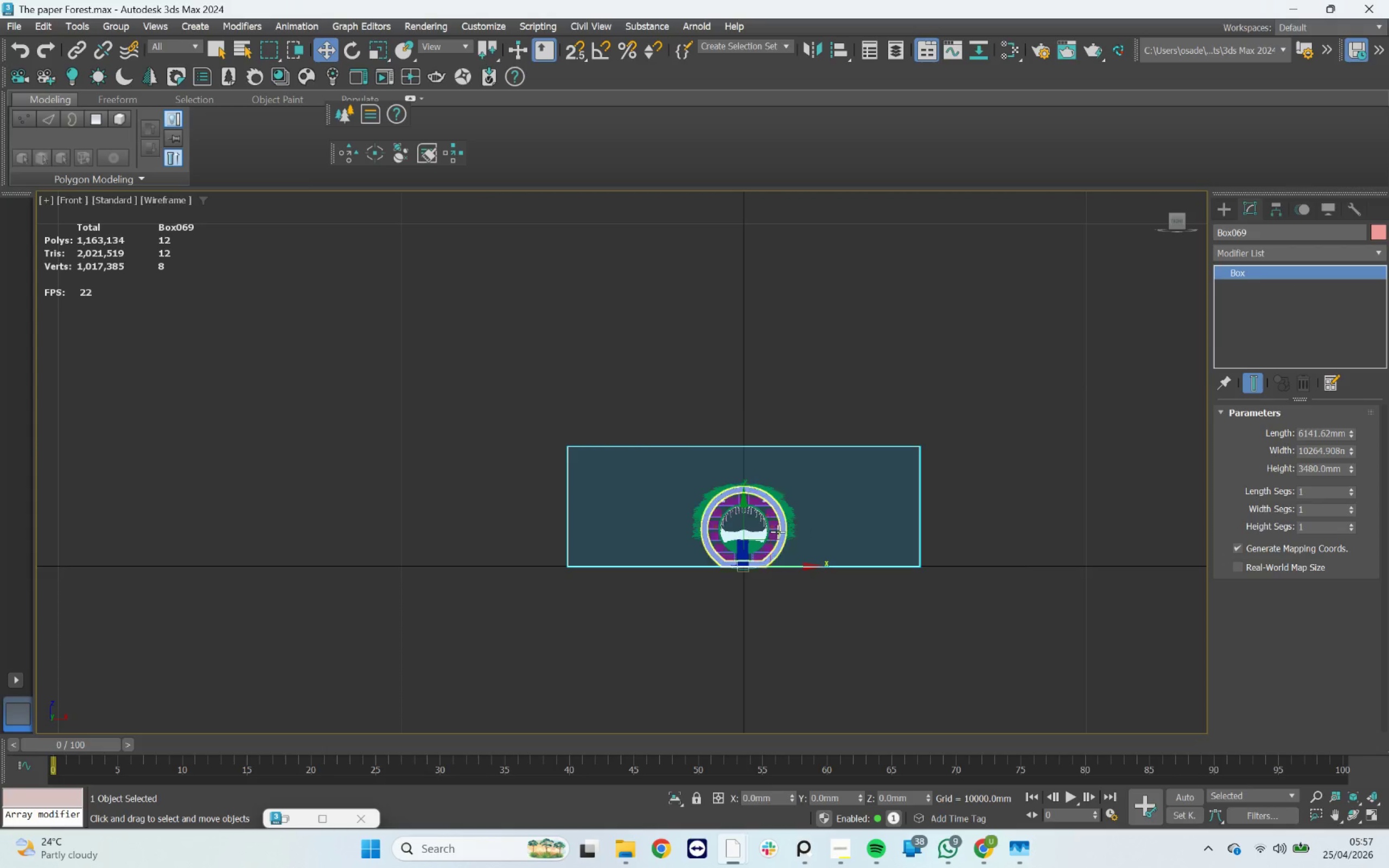 
scroll: coordinate [770, 536], scroll_direction: up, amount: 2.0
 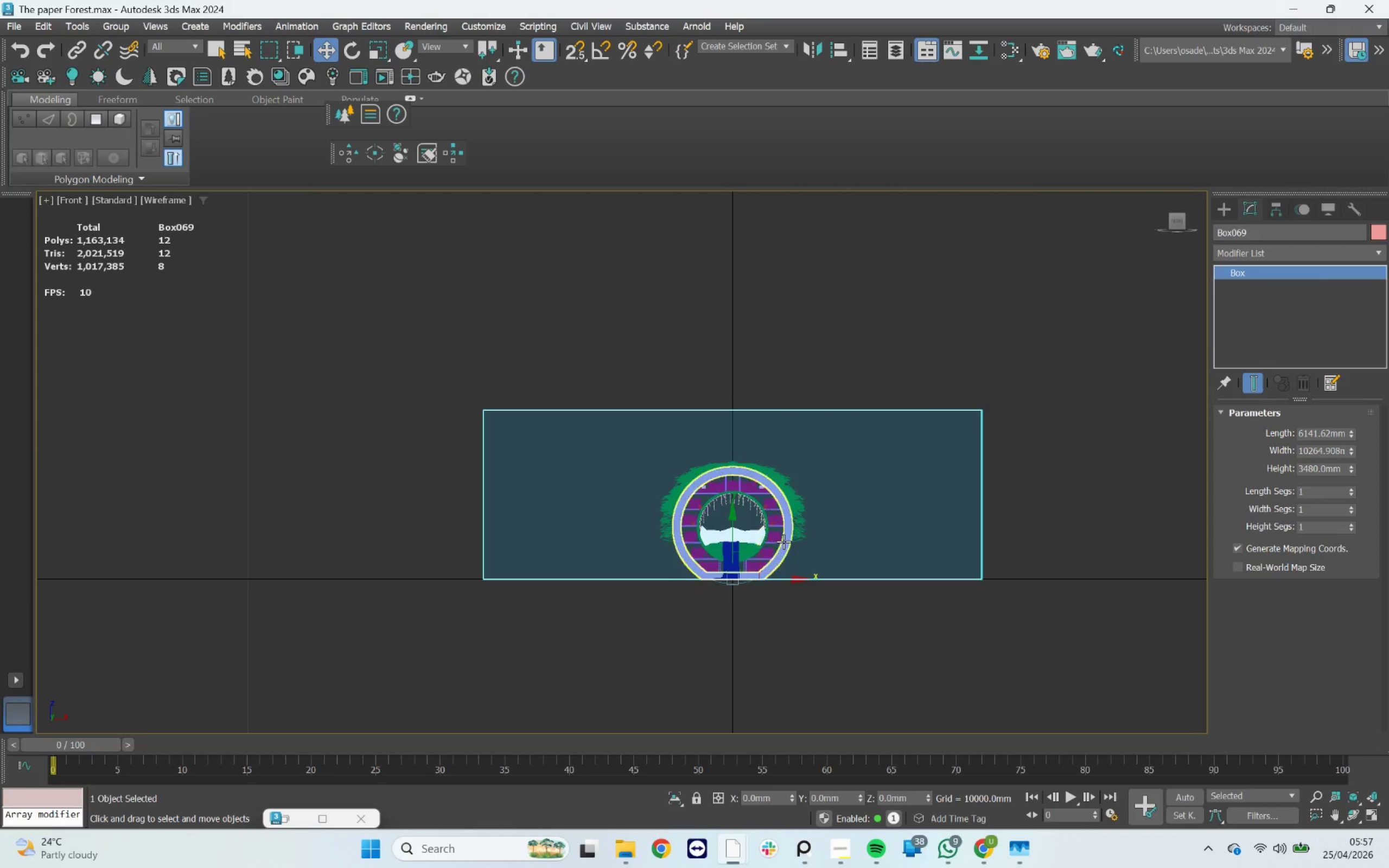 
hold_key(key=AltLeft, duration=1.81)
 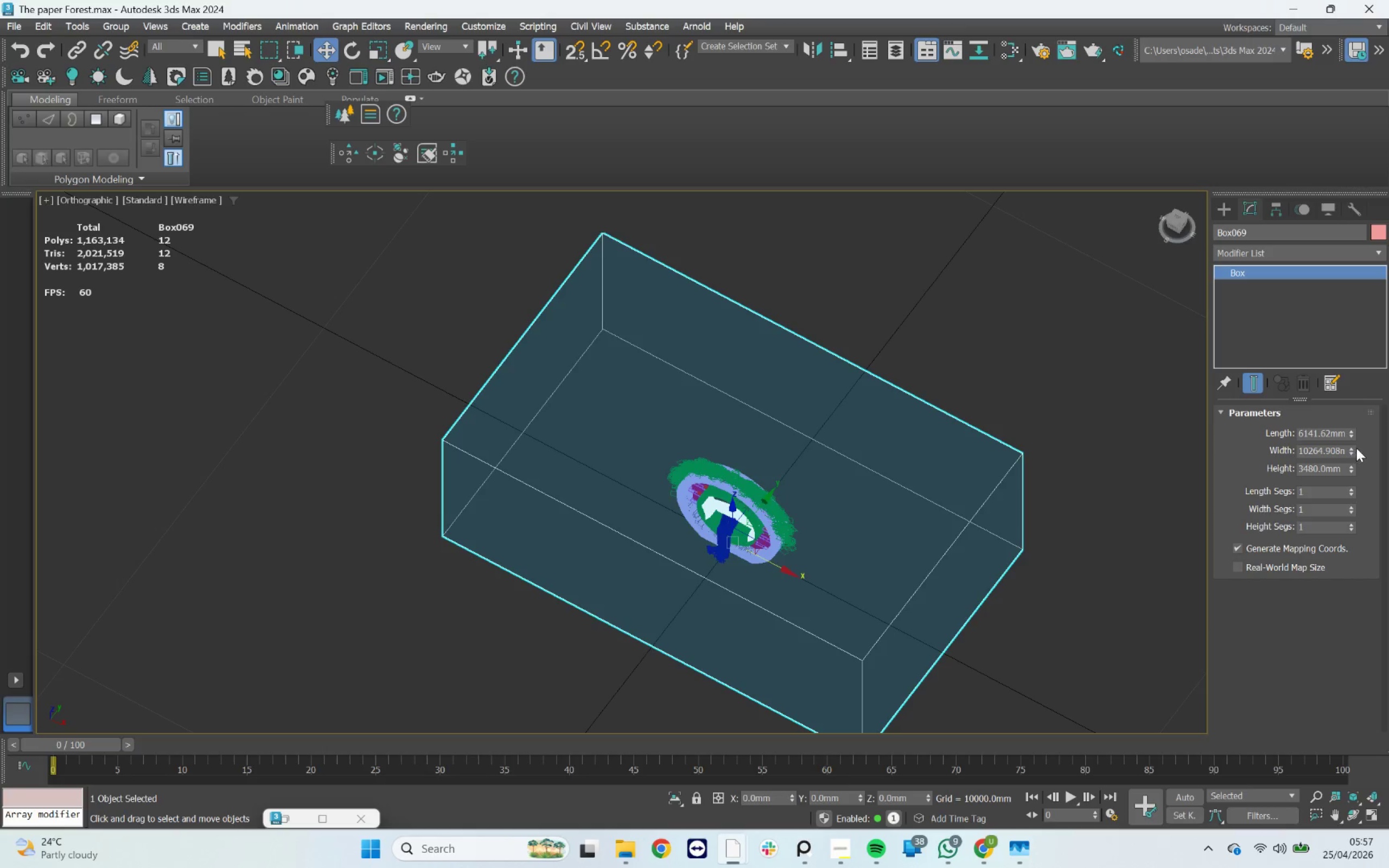 
left_click_drag(start_coordinate=[1354, 449], to_coordinate=[1352, 462])
 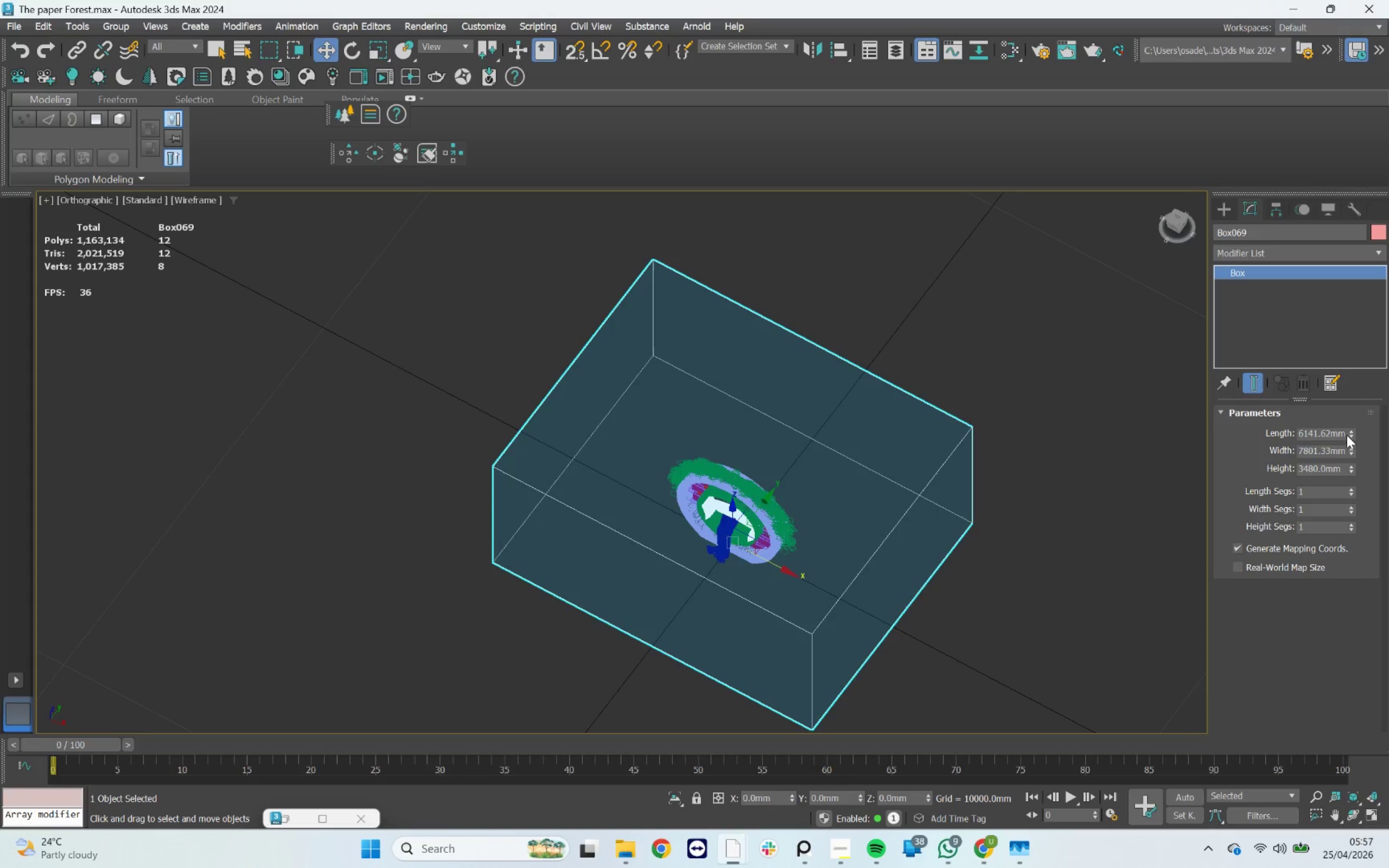 
left_click_drag(start_coordinate=[1349, 436], to_coordinate=[1351, 409])
 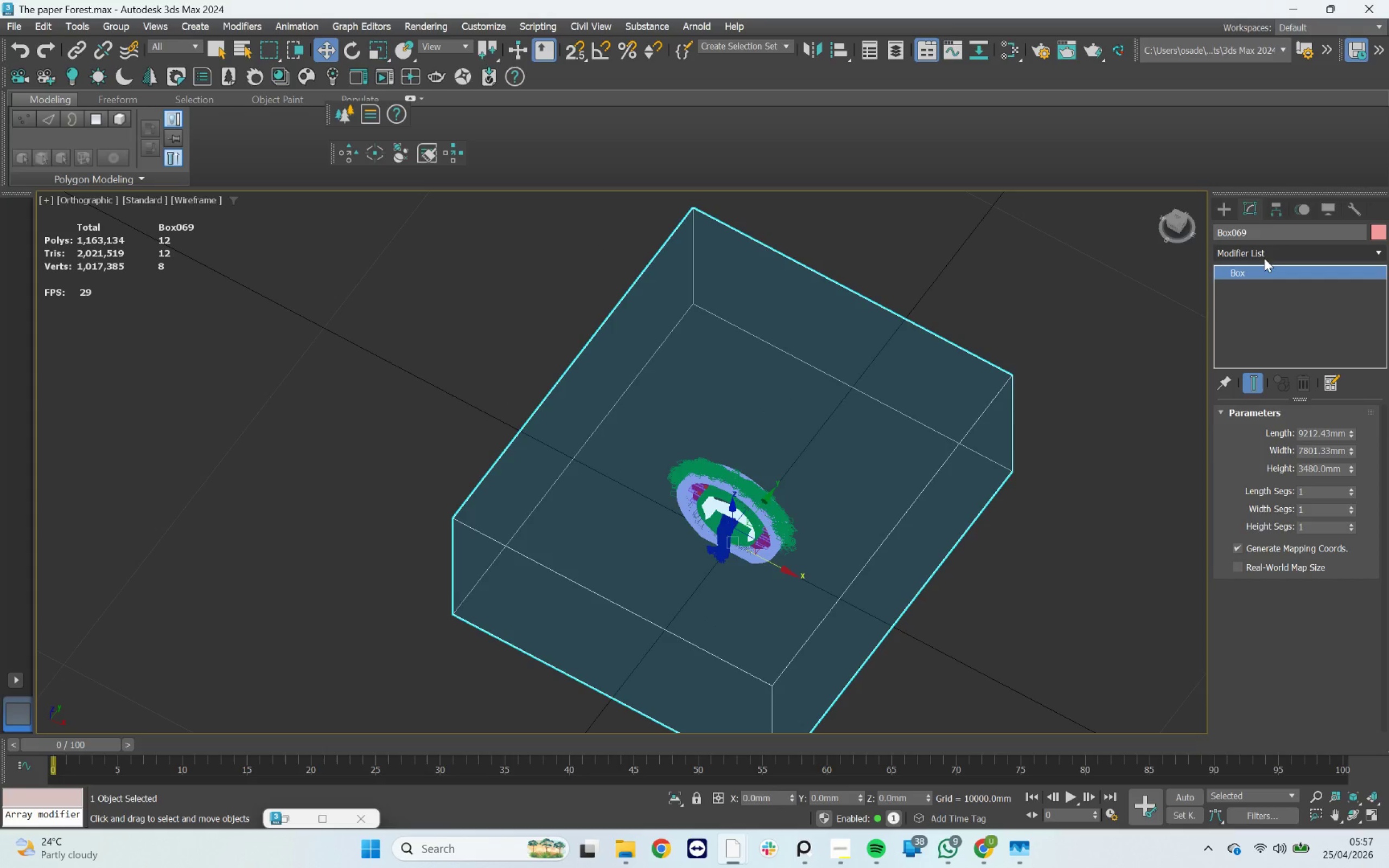 
type(ed)
 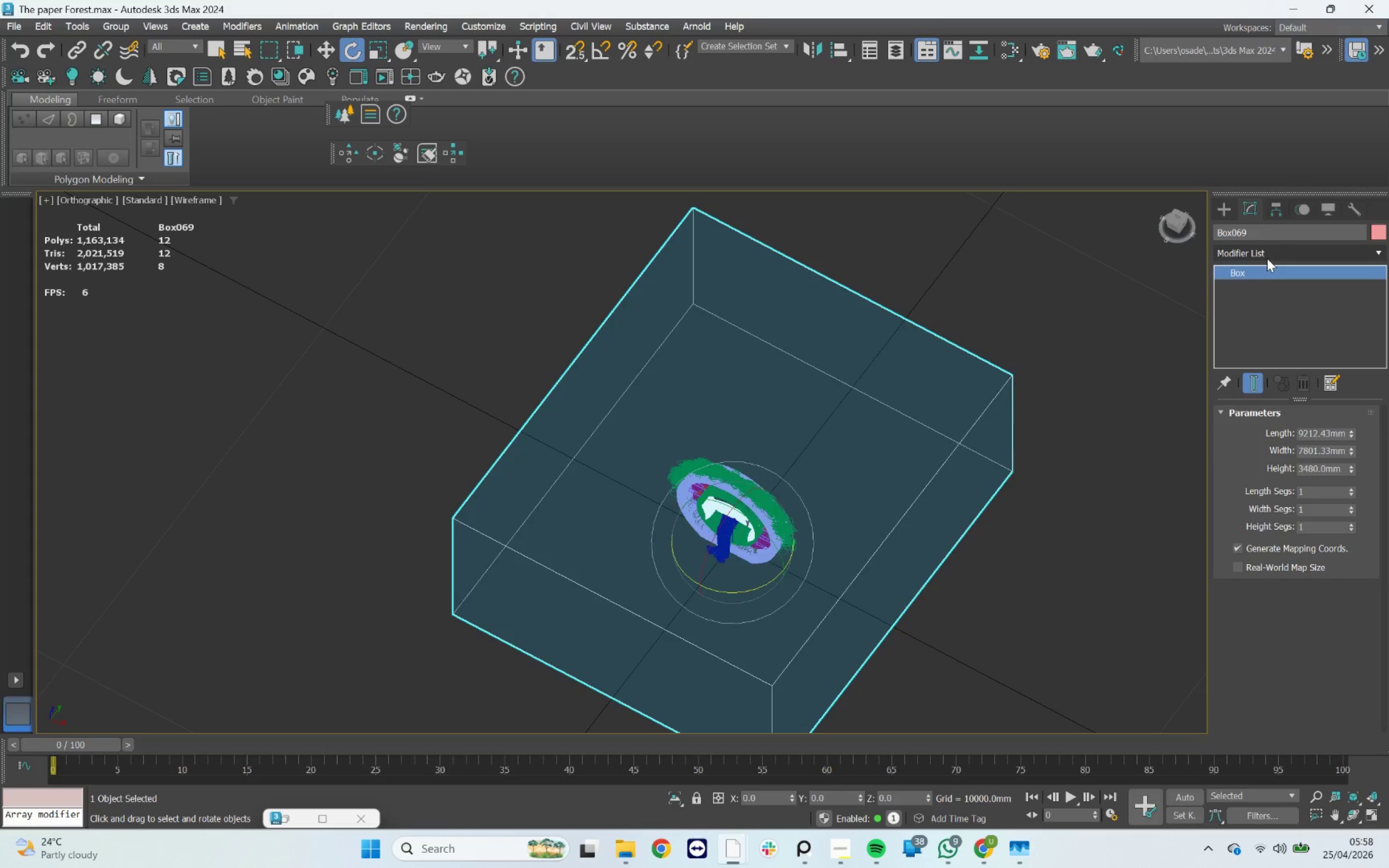 
left_click([1267, 258])
 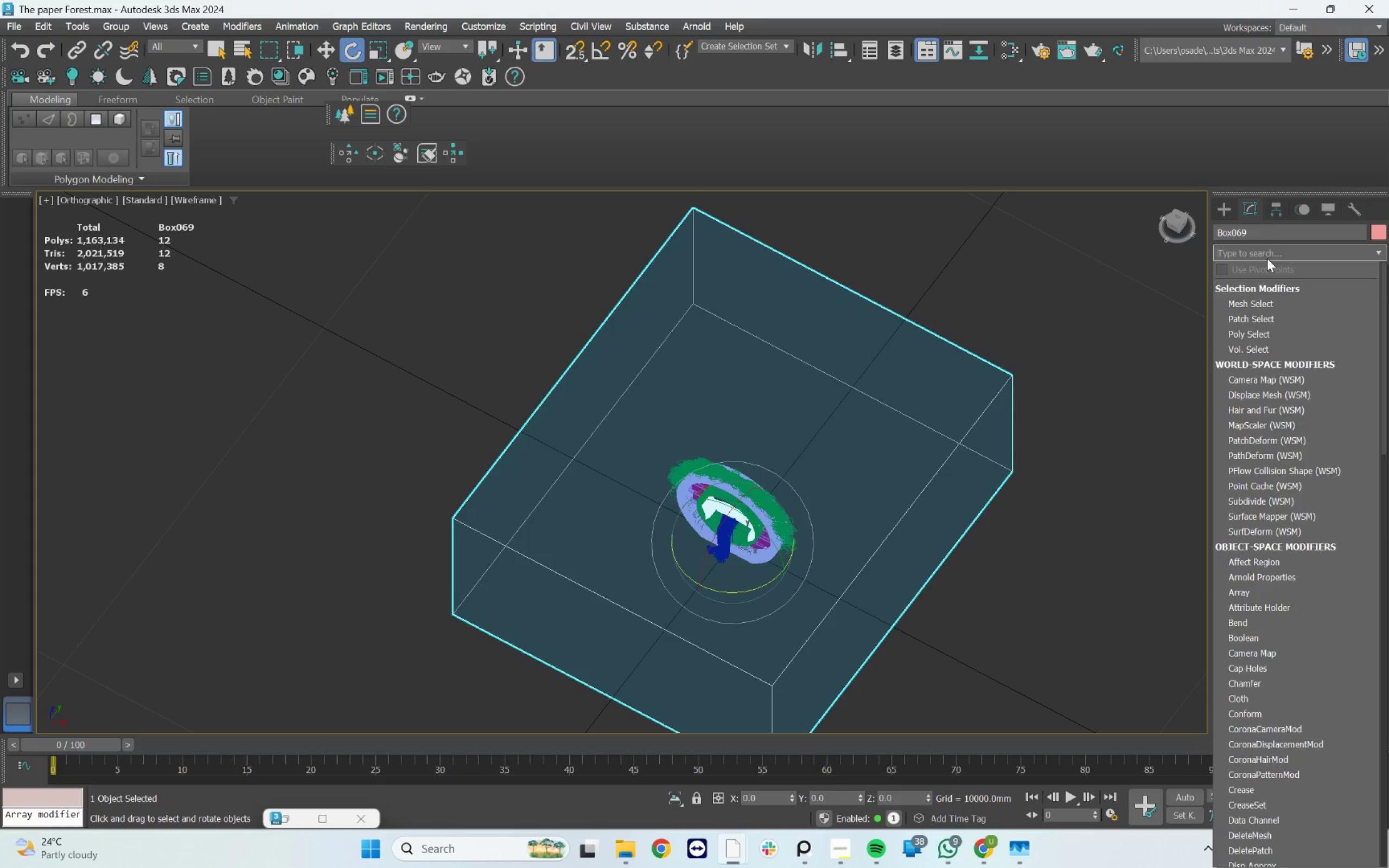 
type(ed)
 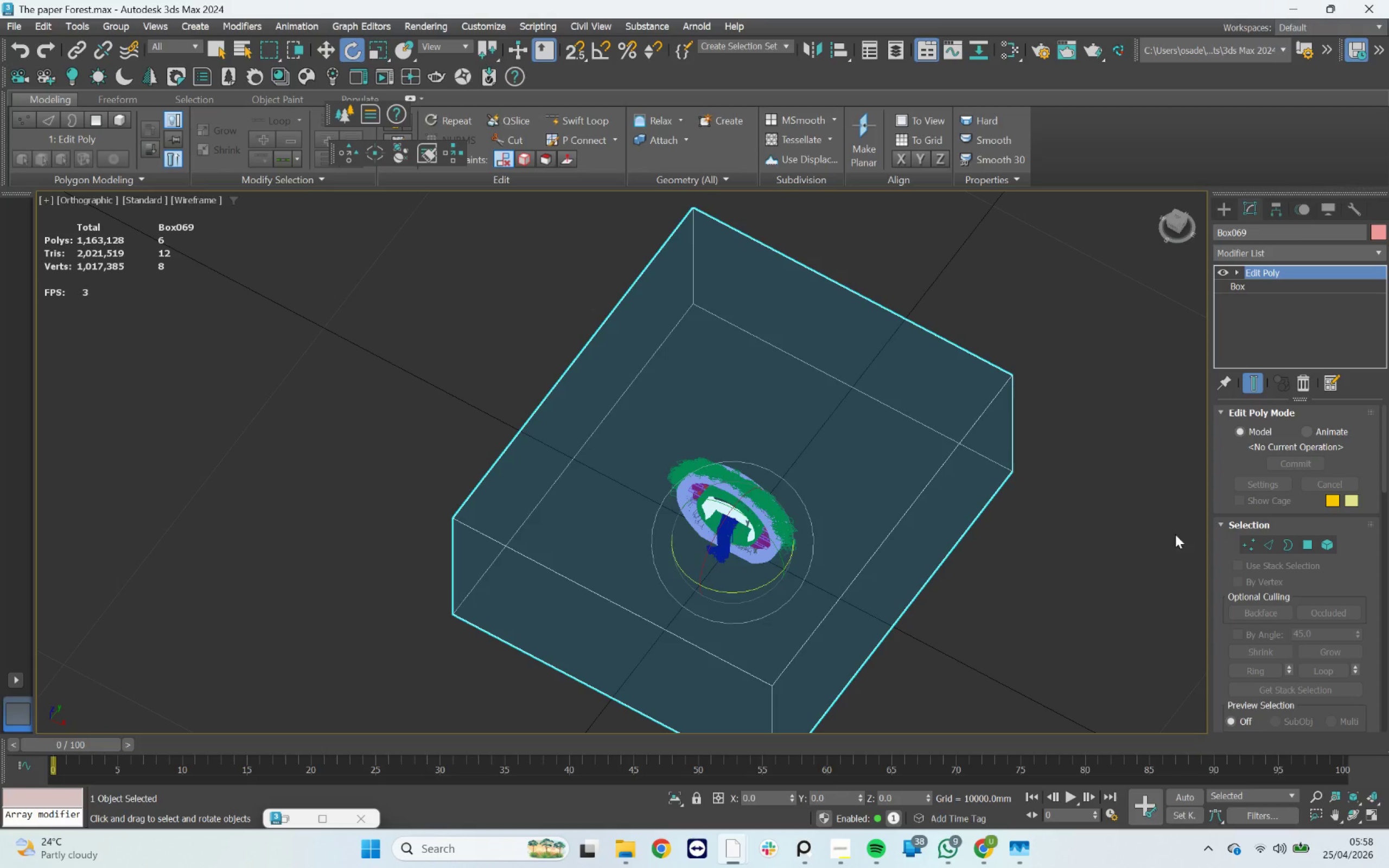 
left_click([1305, 544])
 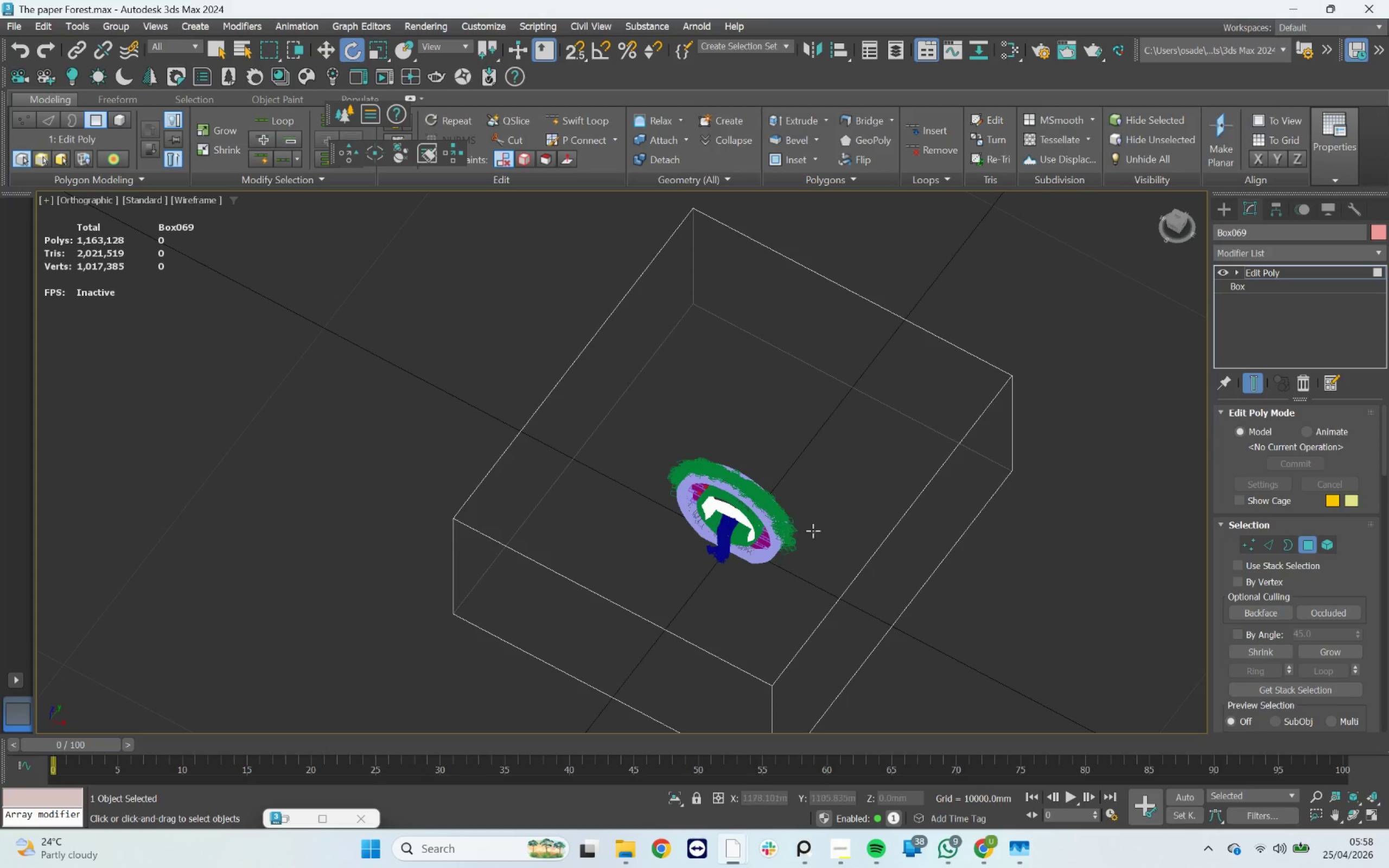 
left_click([823, 531])
 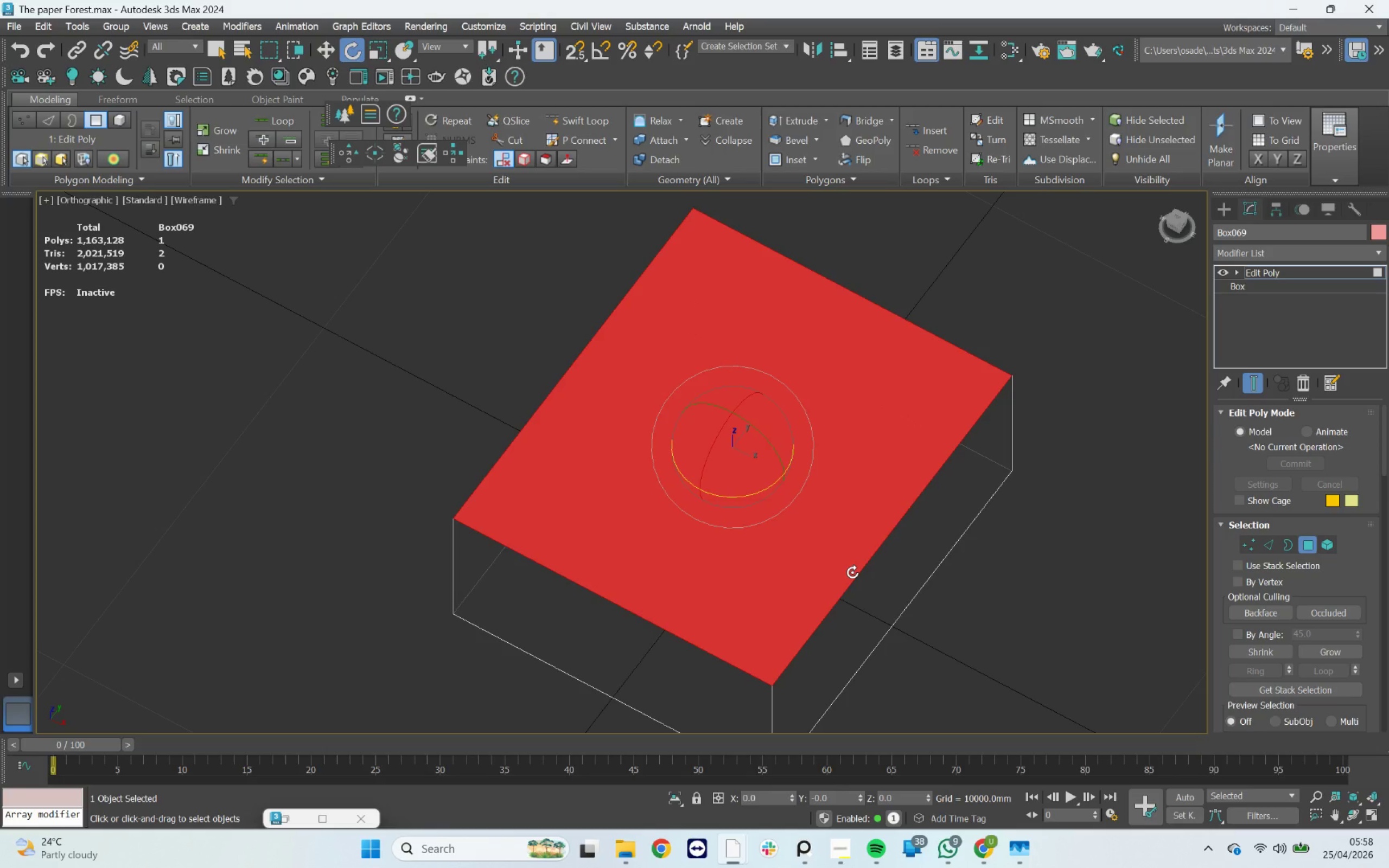 
key(Delete)
 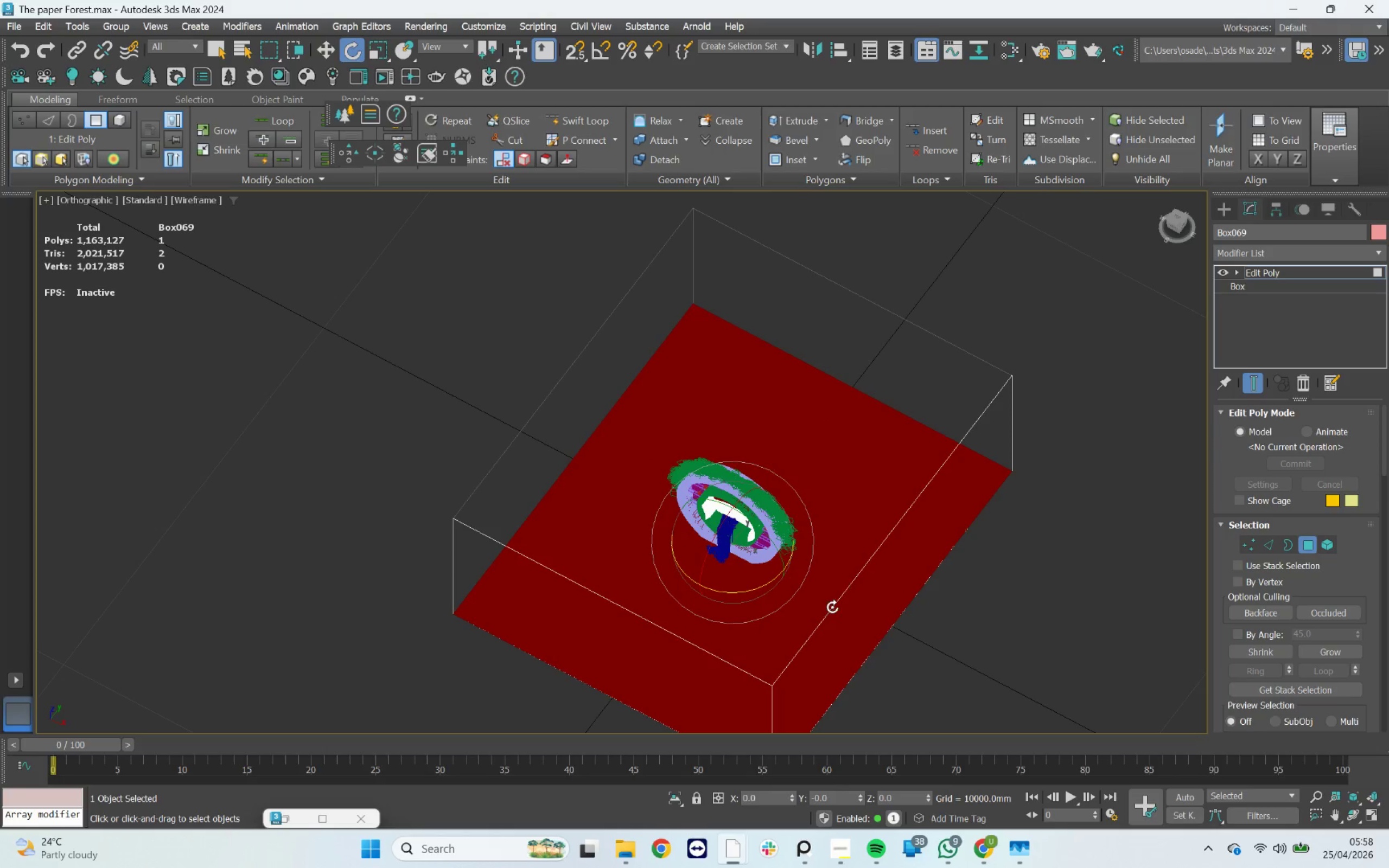 
left_click([869, 598])
 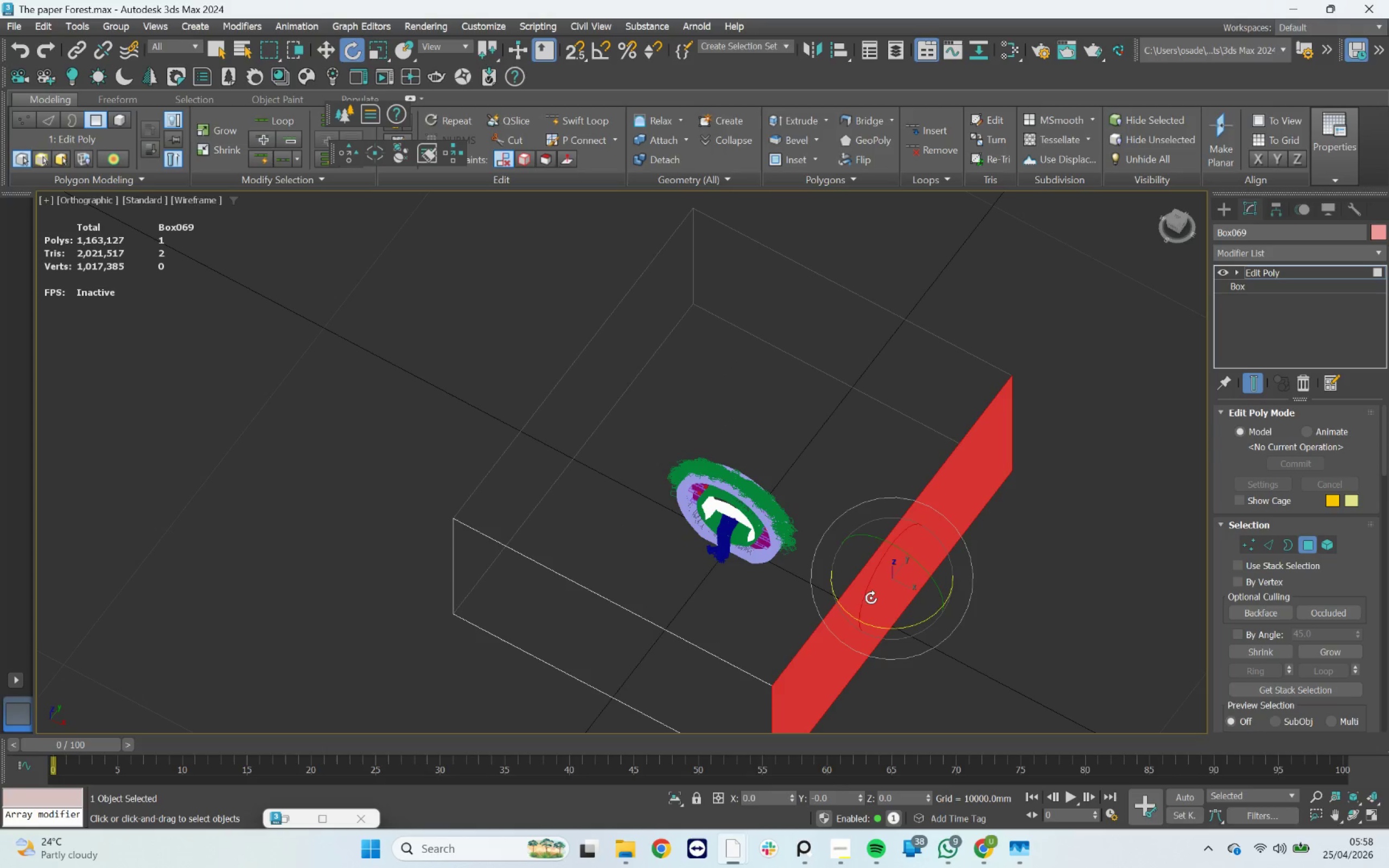 
key(Delete)
 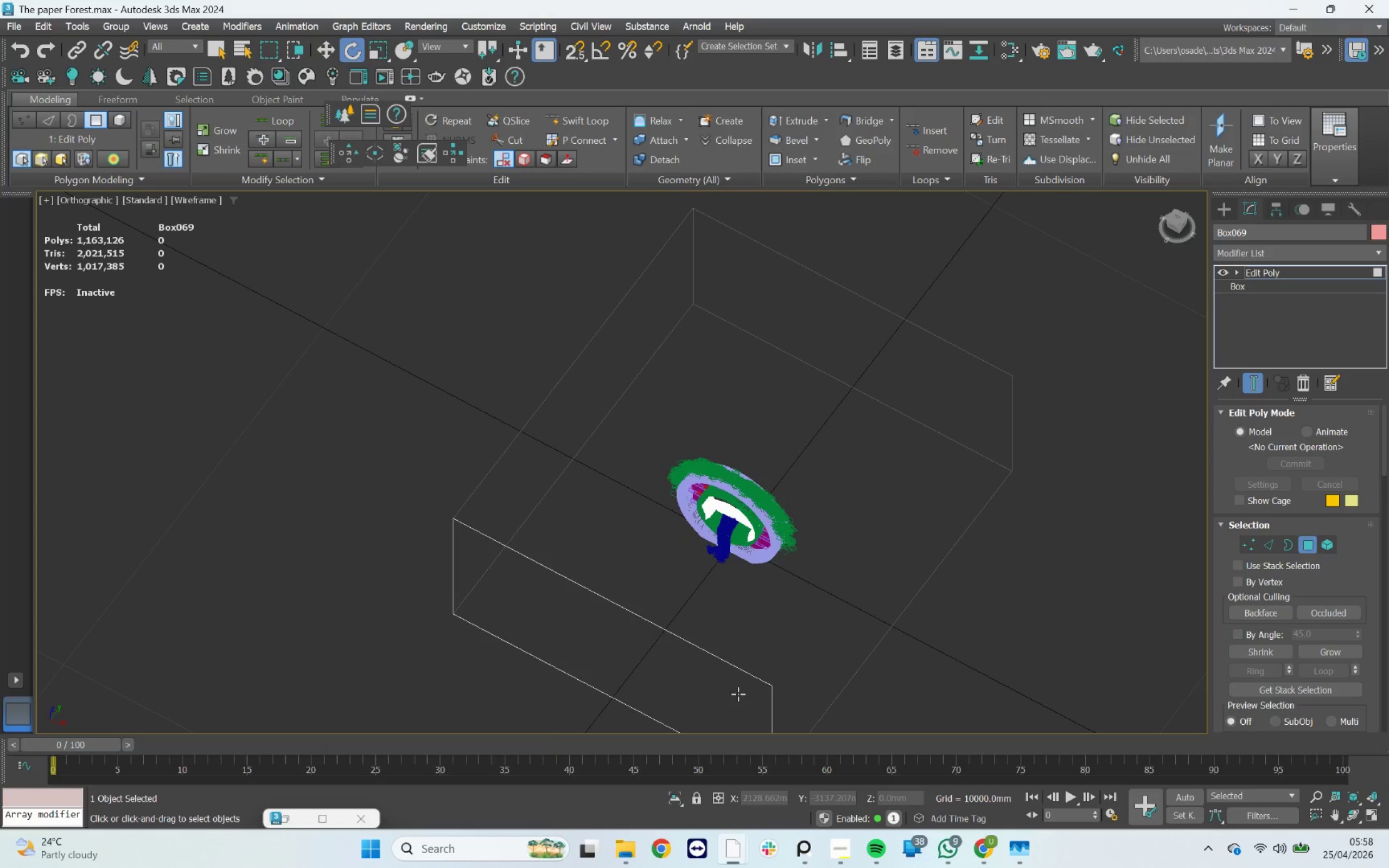 
left_click([738, 690])
 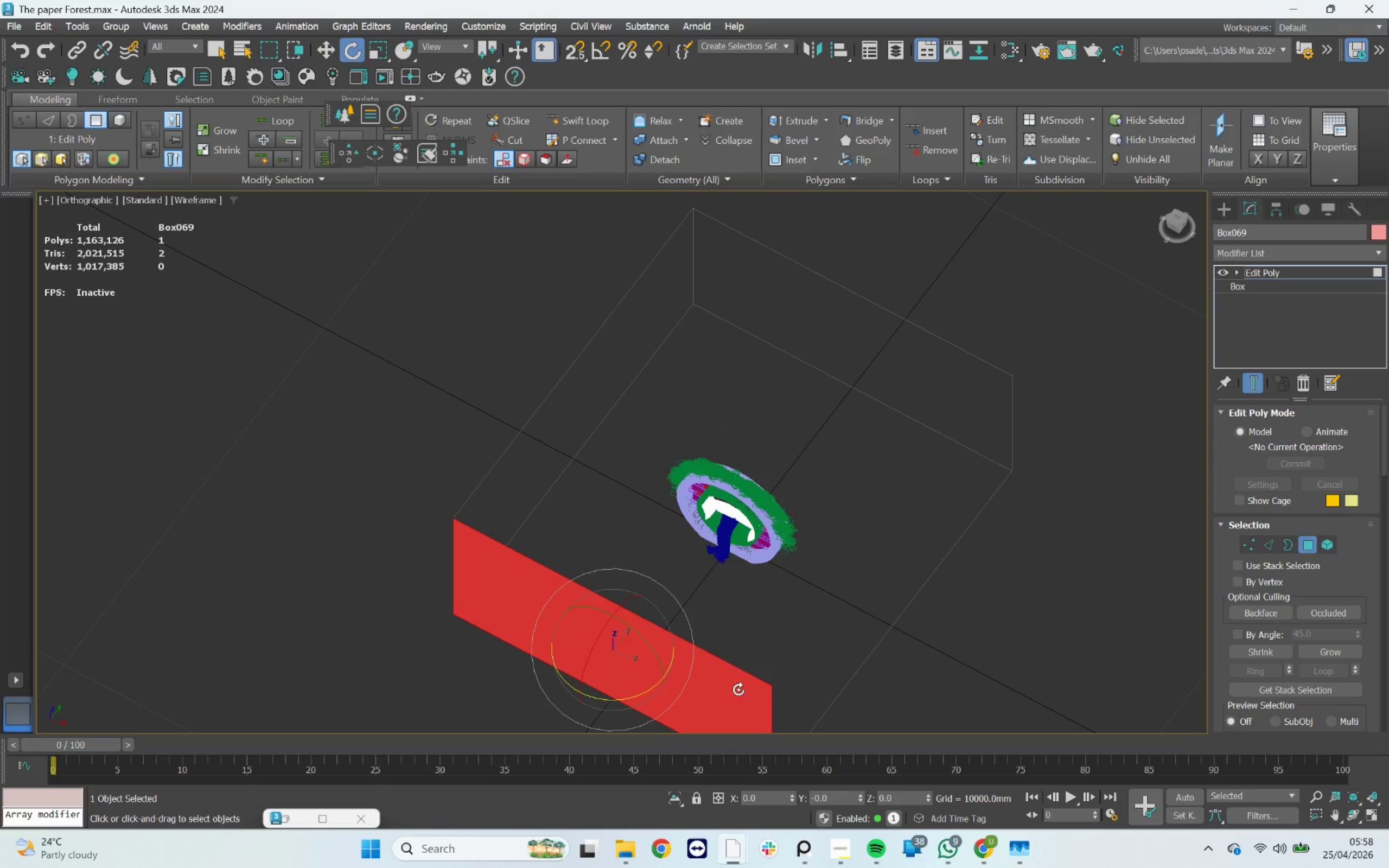 
key(Delete)
 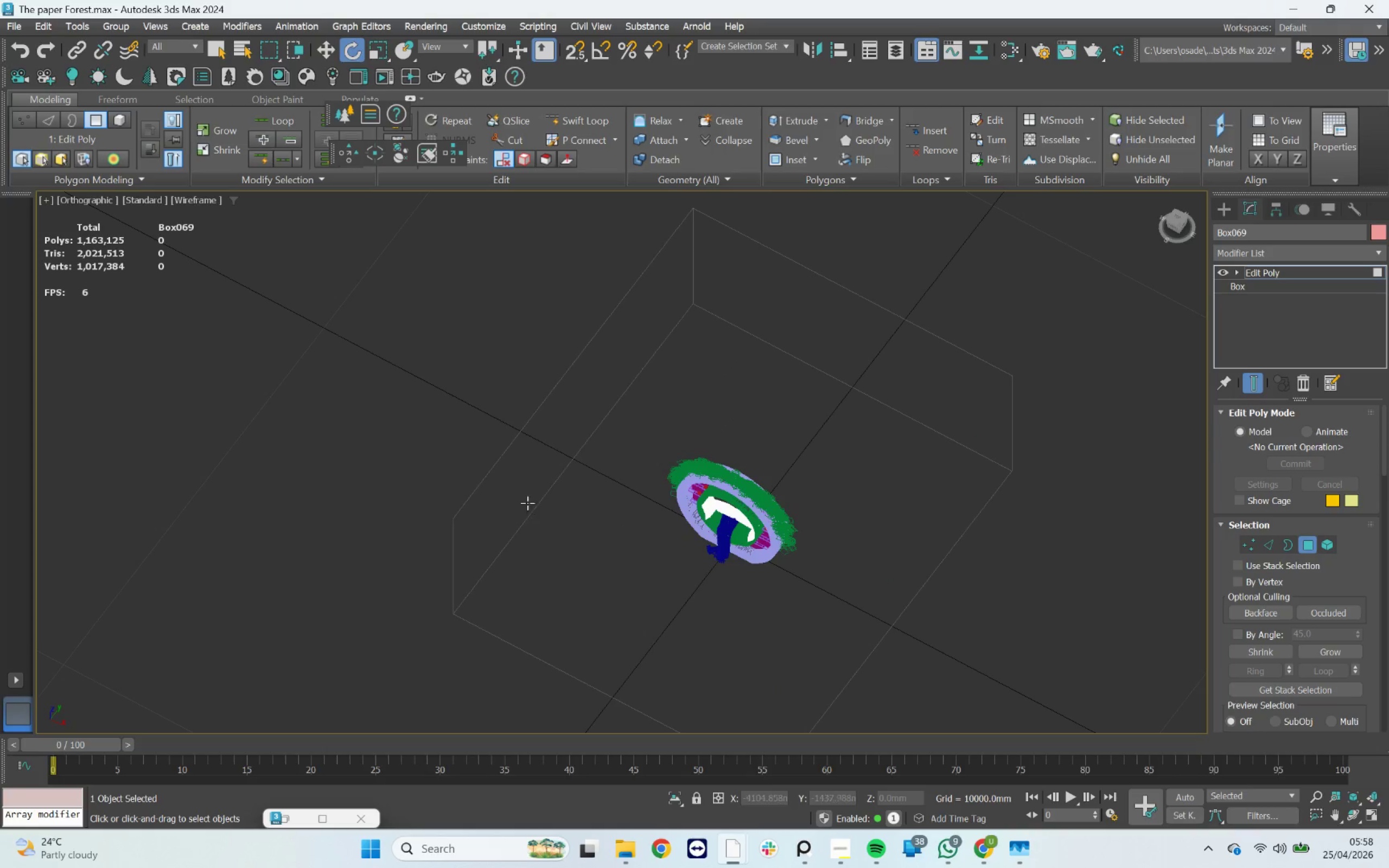 
left_click([527, 502])
 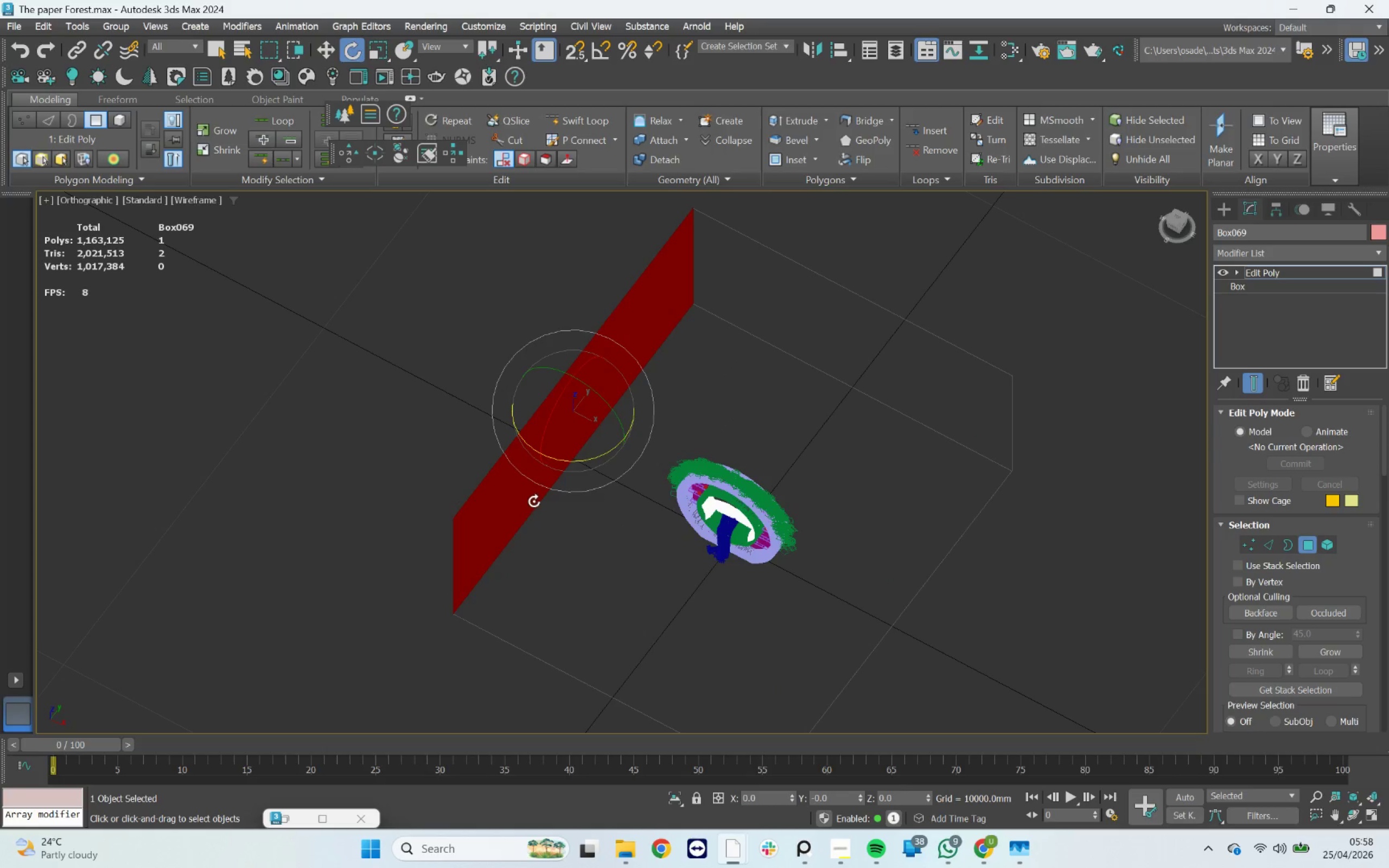 
key(Delete)
 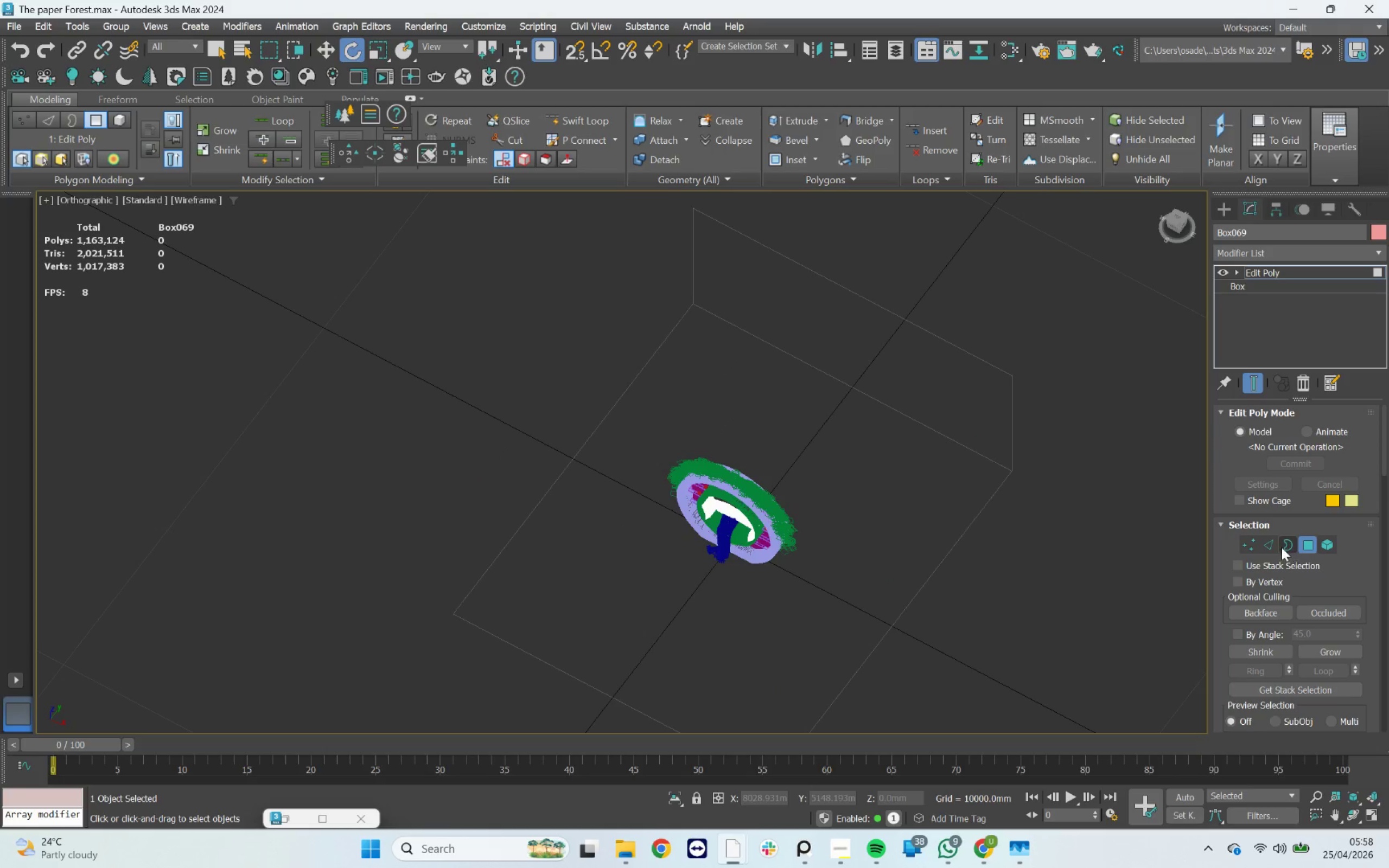 
left_click([1272, 542])
 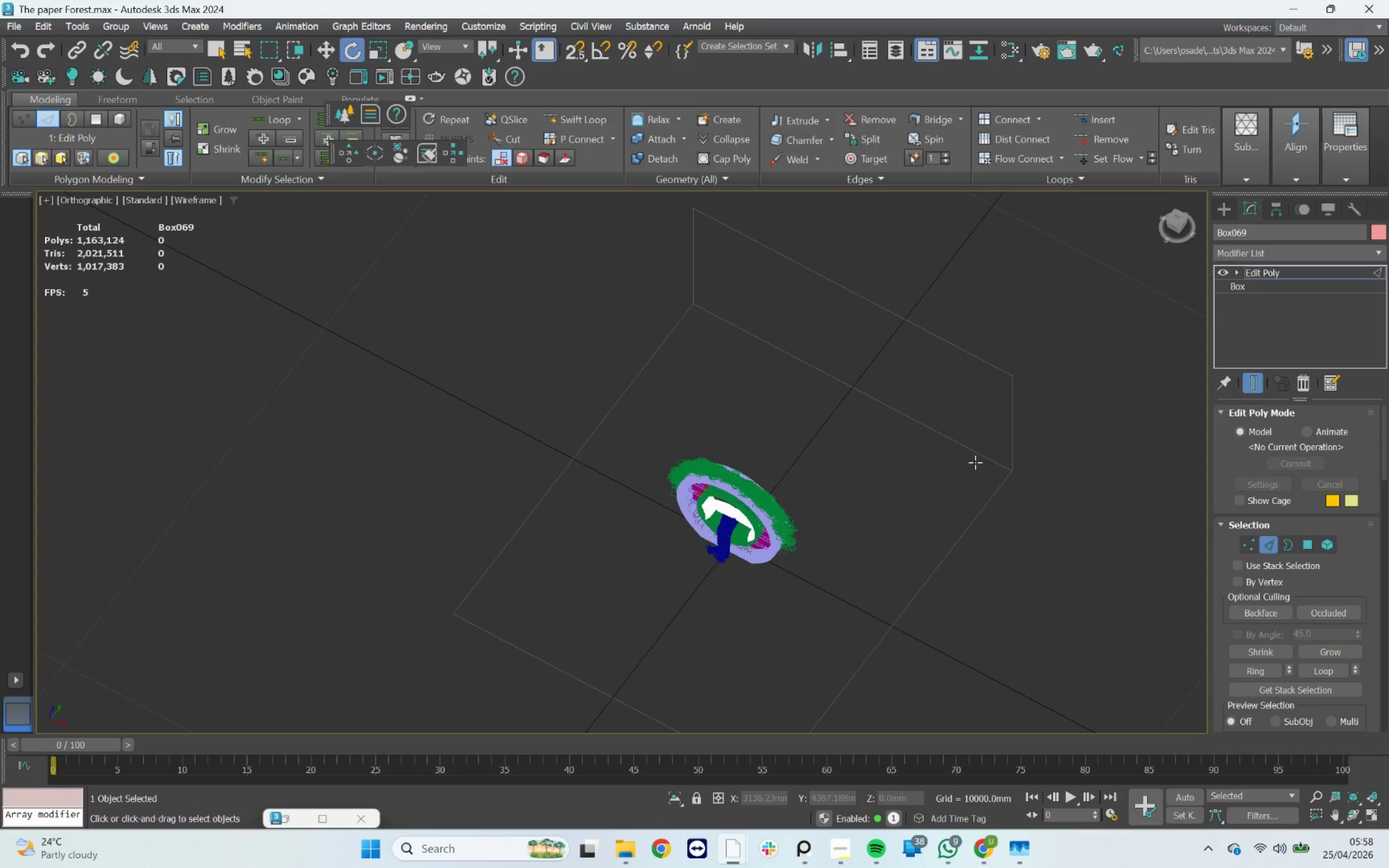 
left_click([978, 453])
 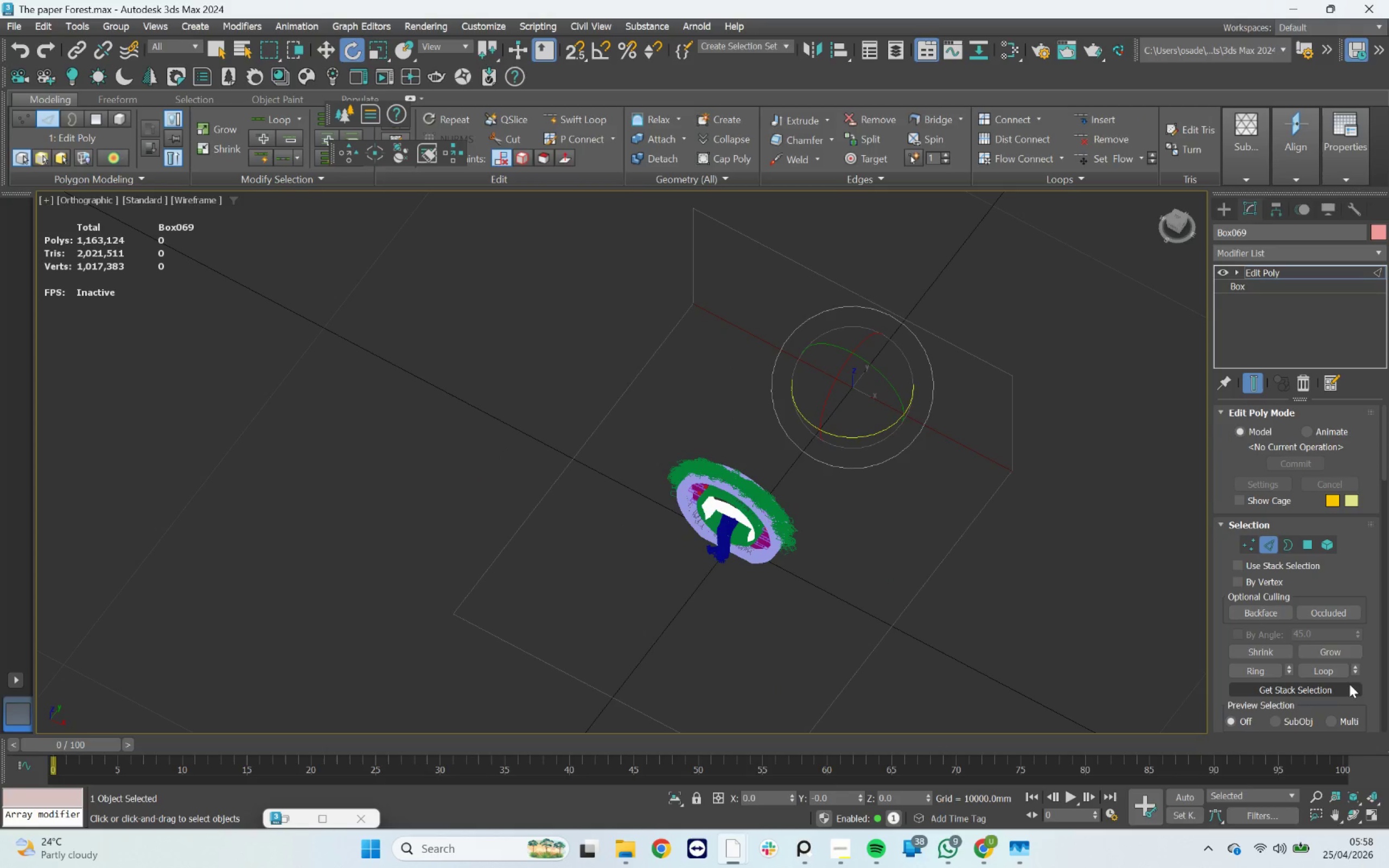 
scroll: coordinate [1323, 687], scroll_direction: down, amount: 15.0
 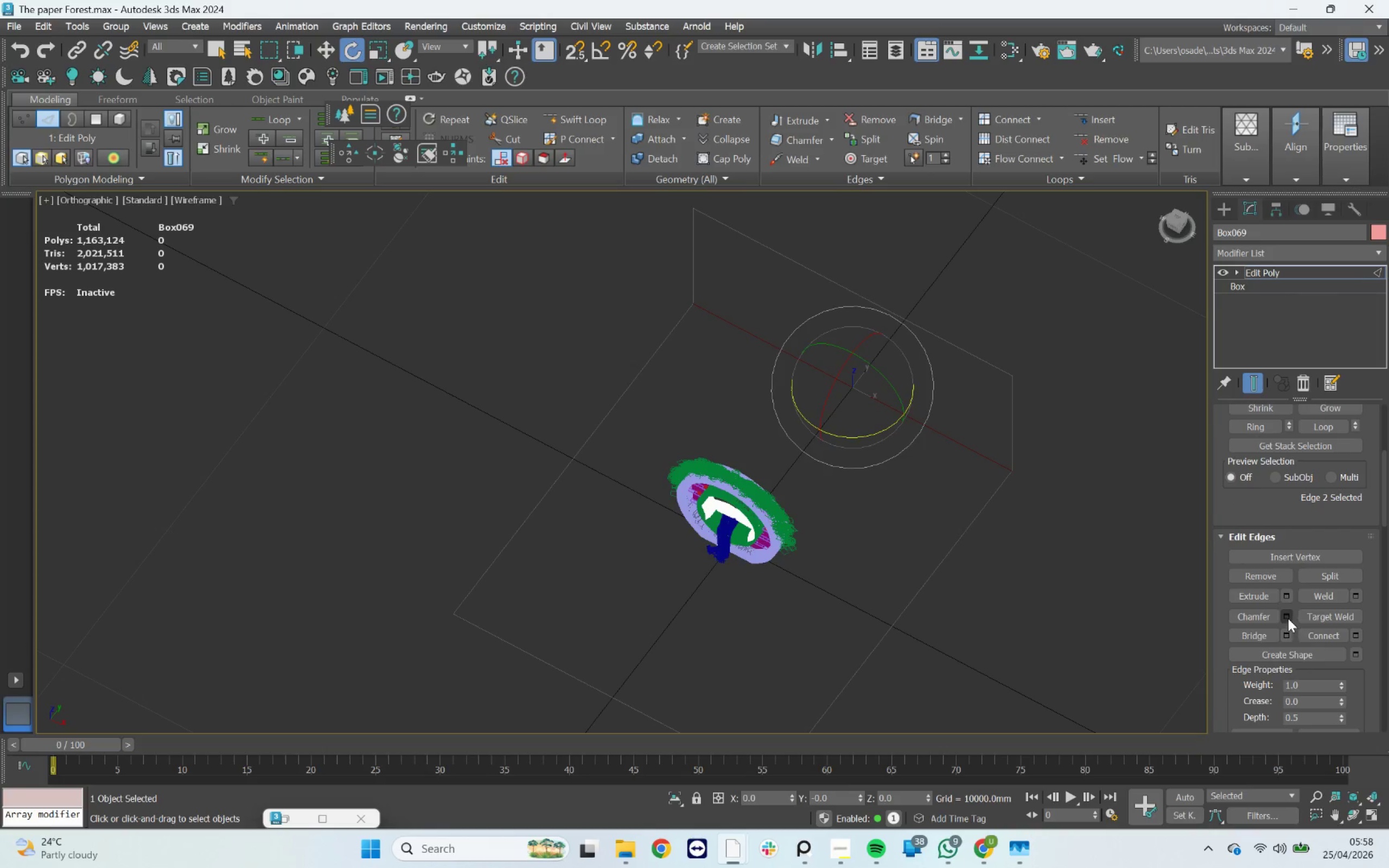 
left_click([1286, 615])
 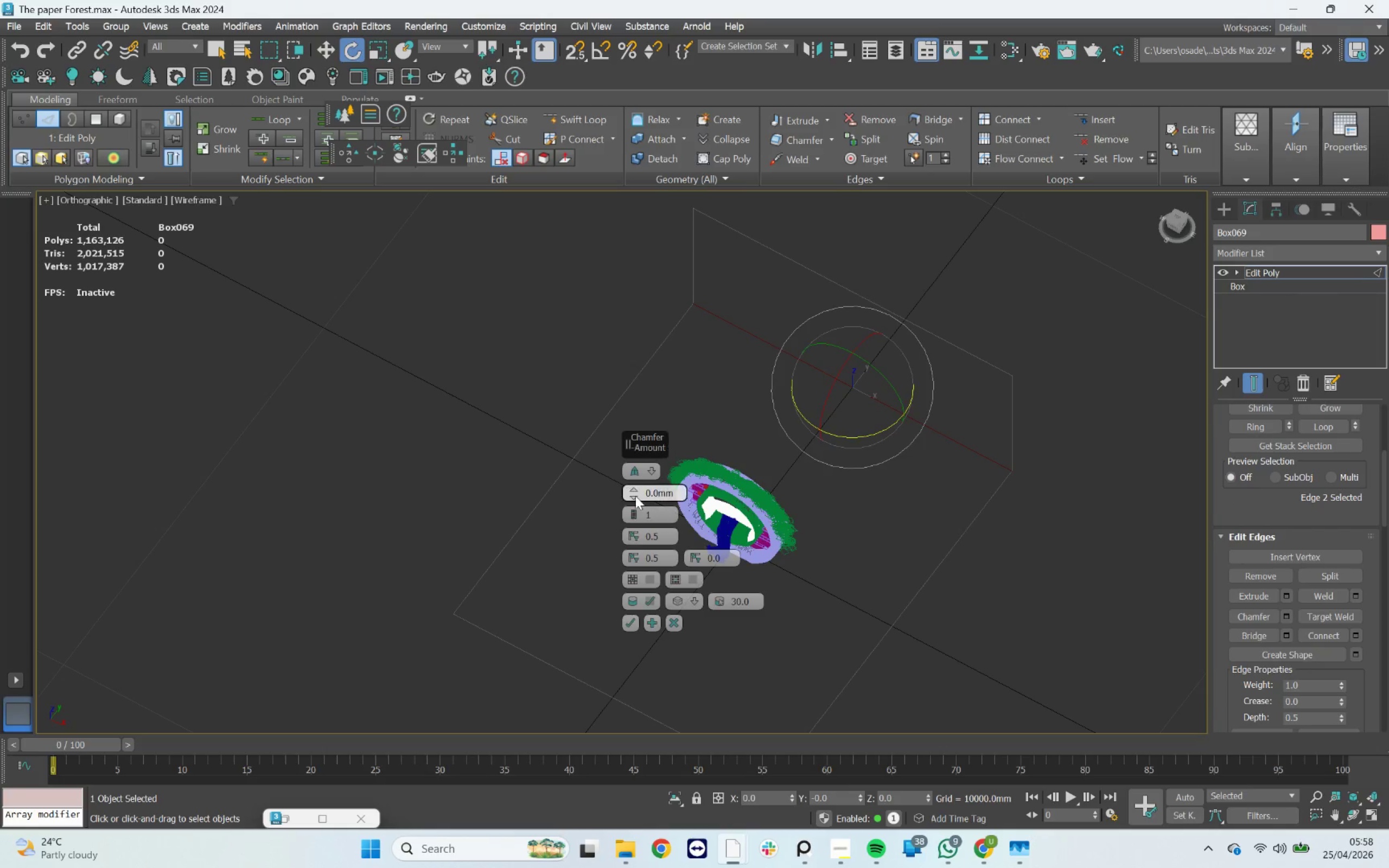 
left_click_drag(start_coordinate=[635, 493], to_coordinate=[619, 446])
 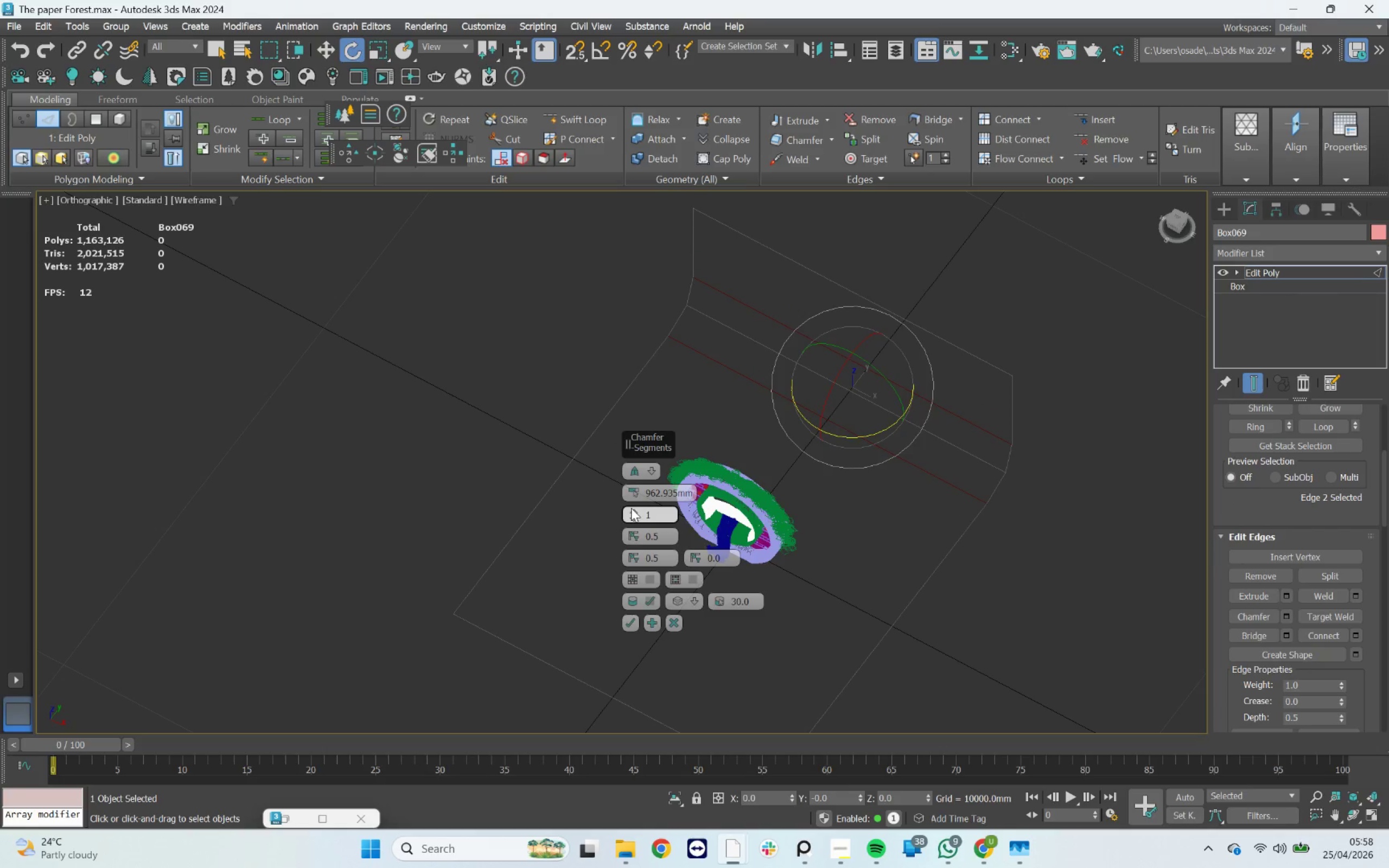 
left_click([632, 508])
 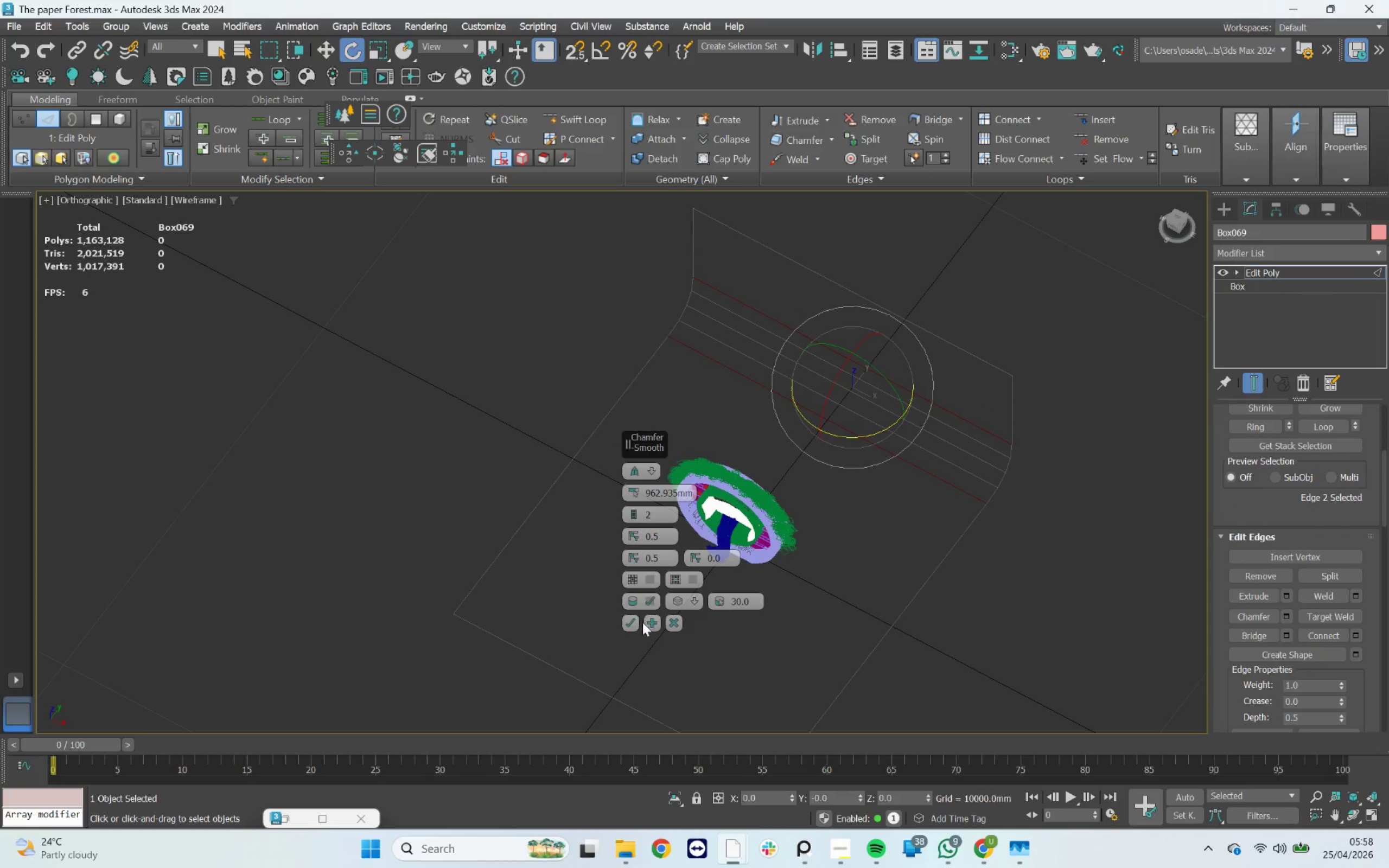 
left_click([633, 623])
 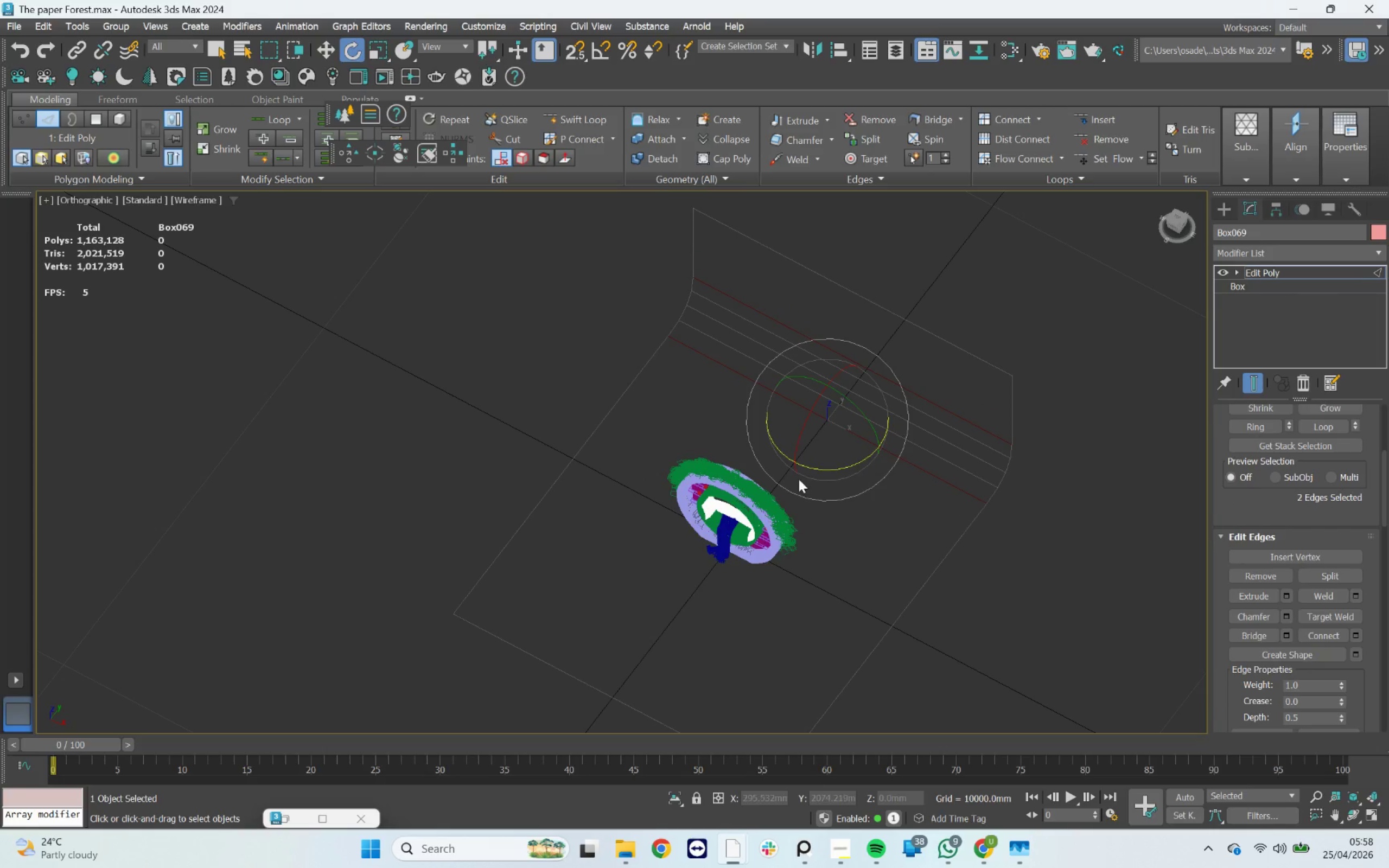 
key(W)
 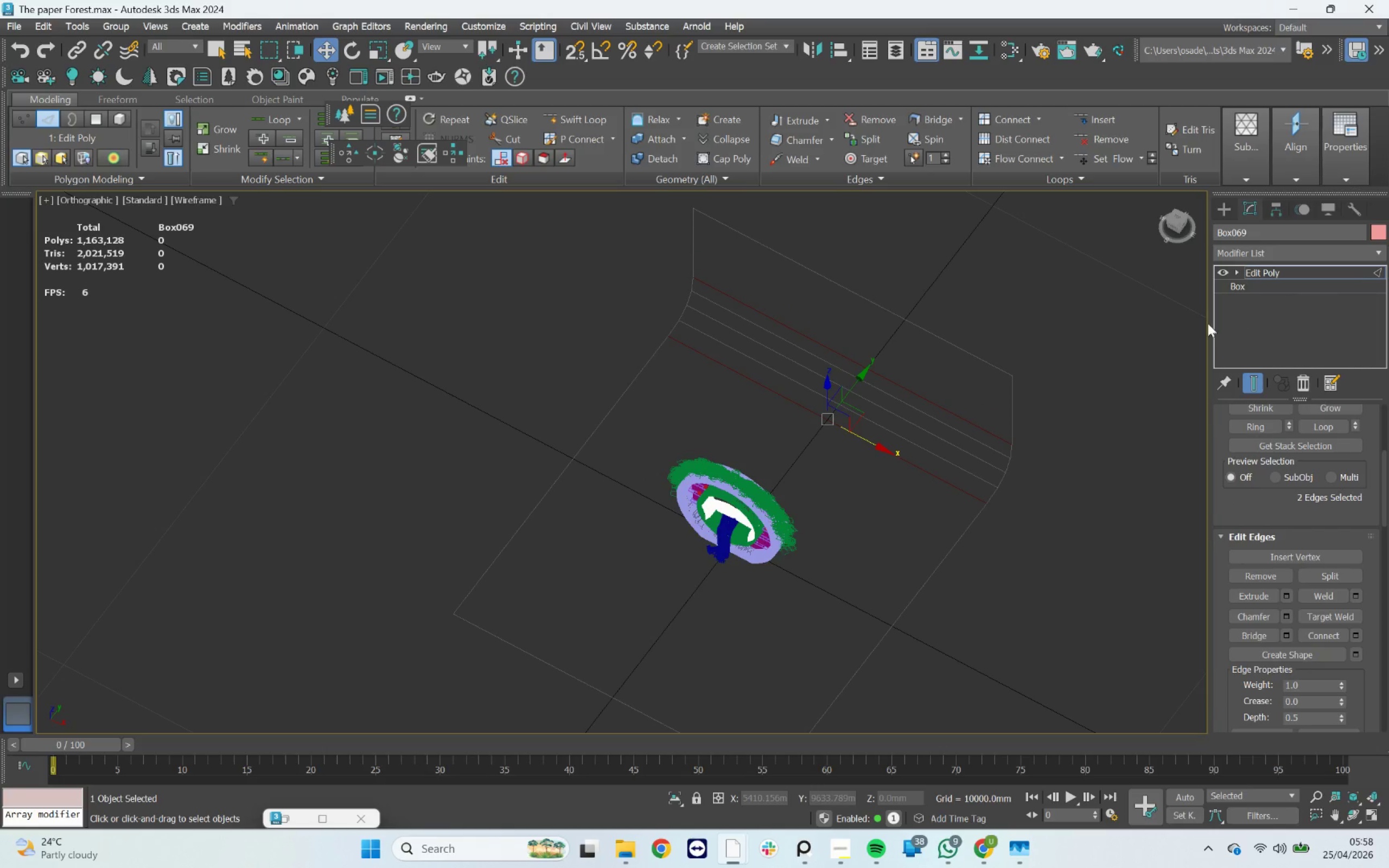 
type(24)
 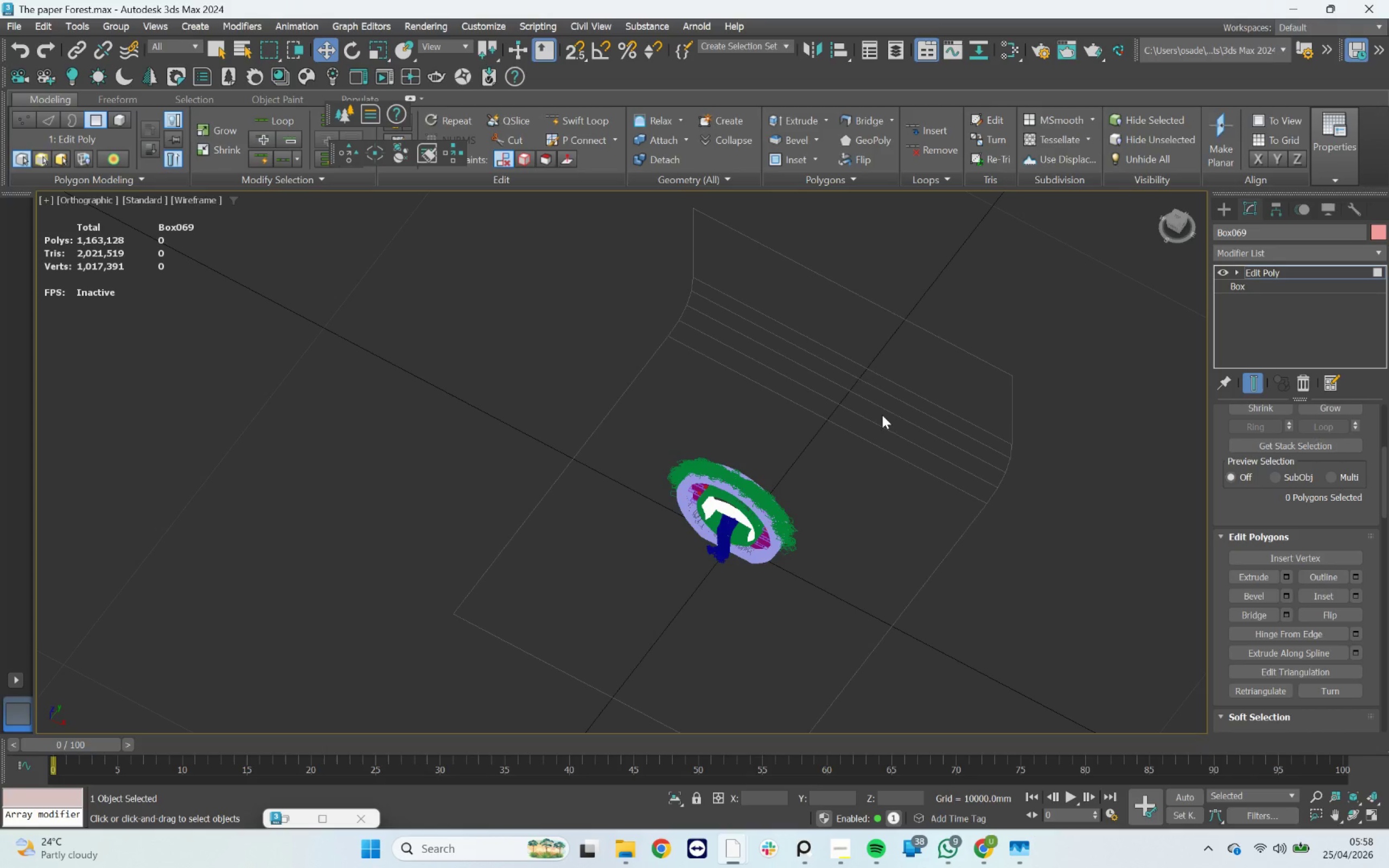 
key(Control+A)
 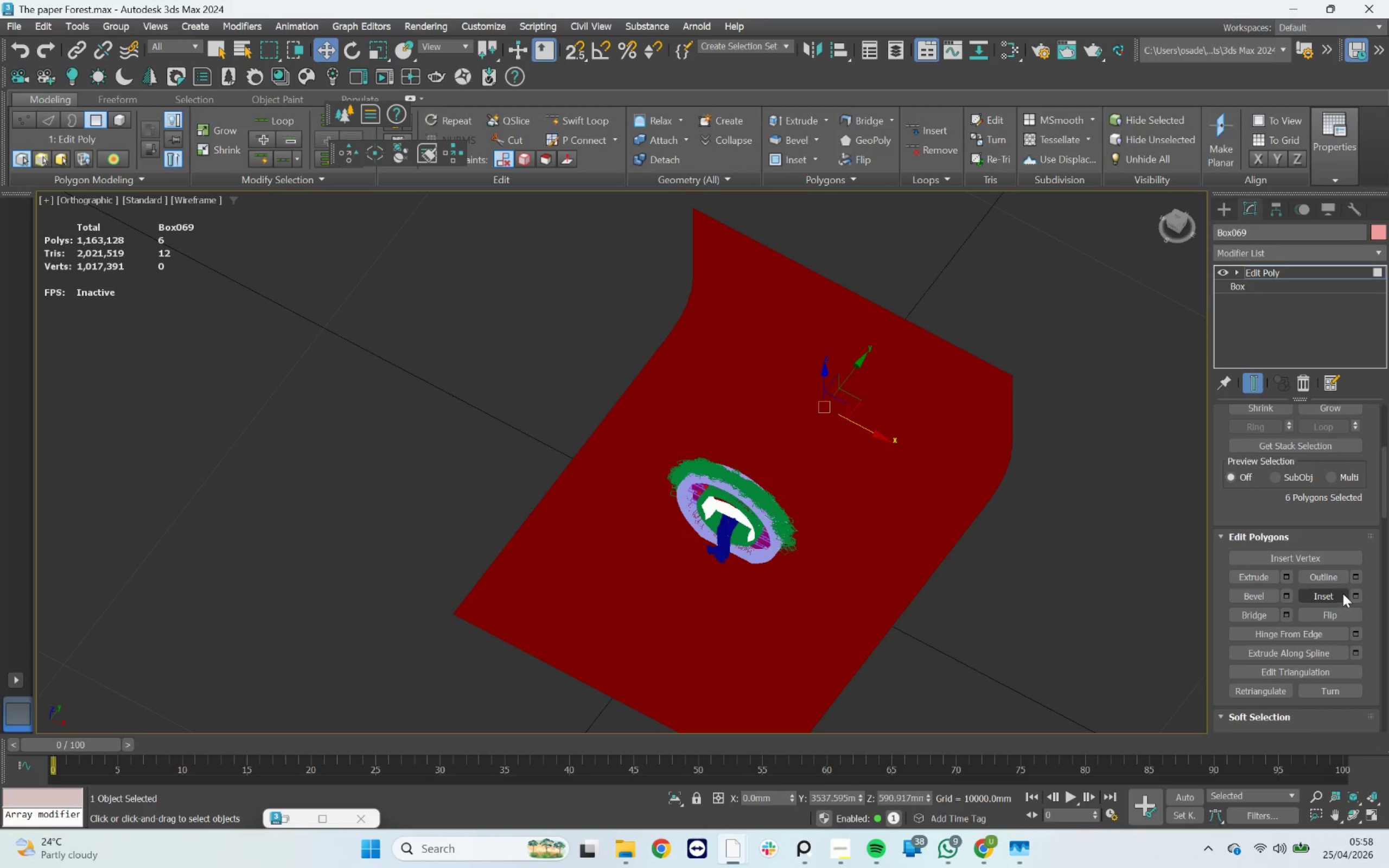 
left_click([1339, 614])
 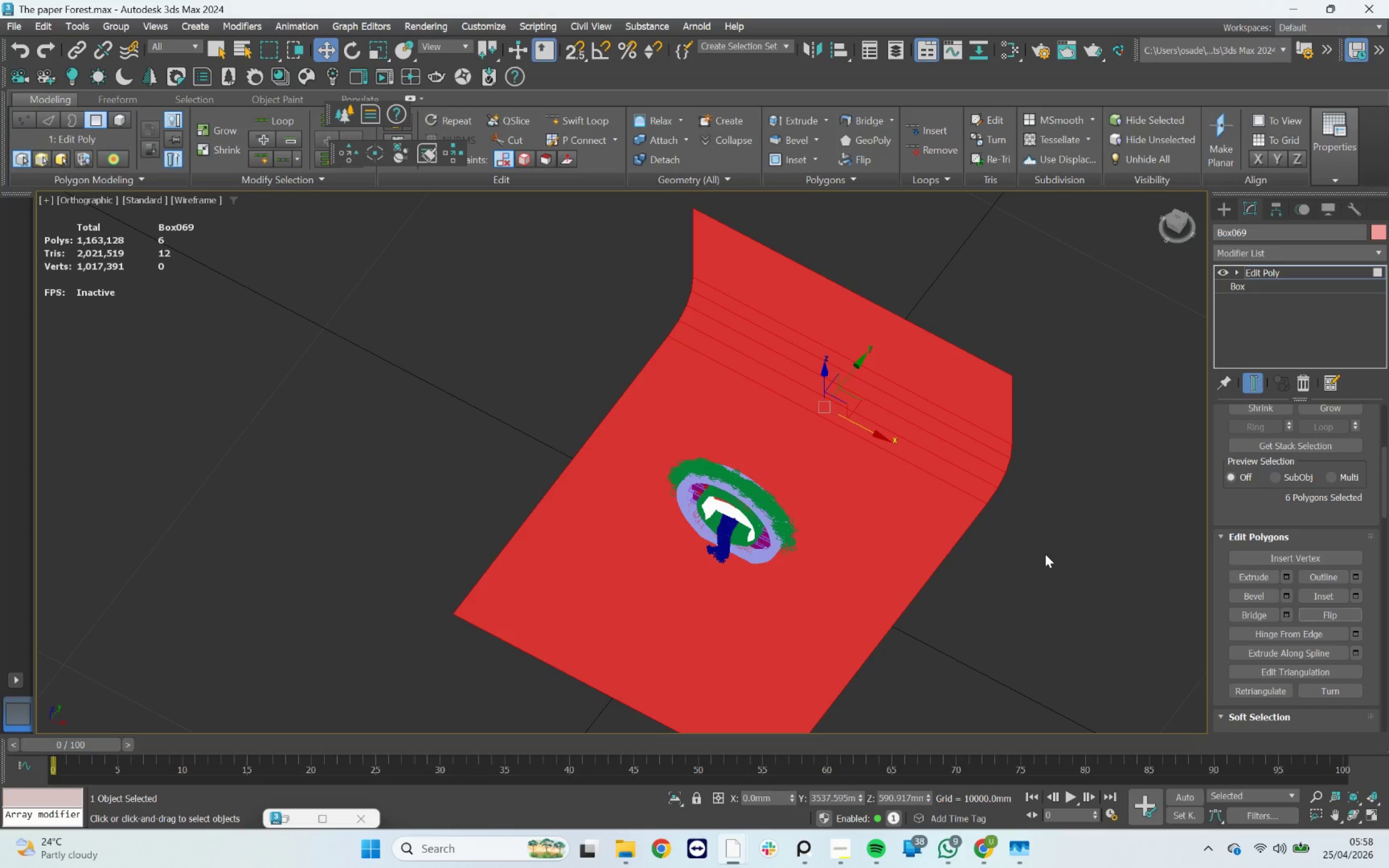 
left_click([1045, 554])
 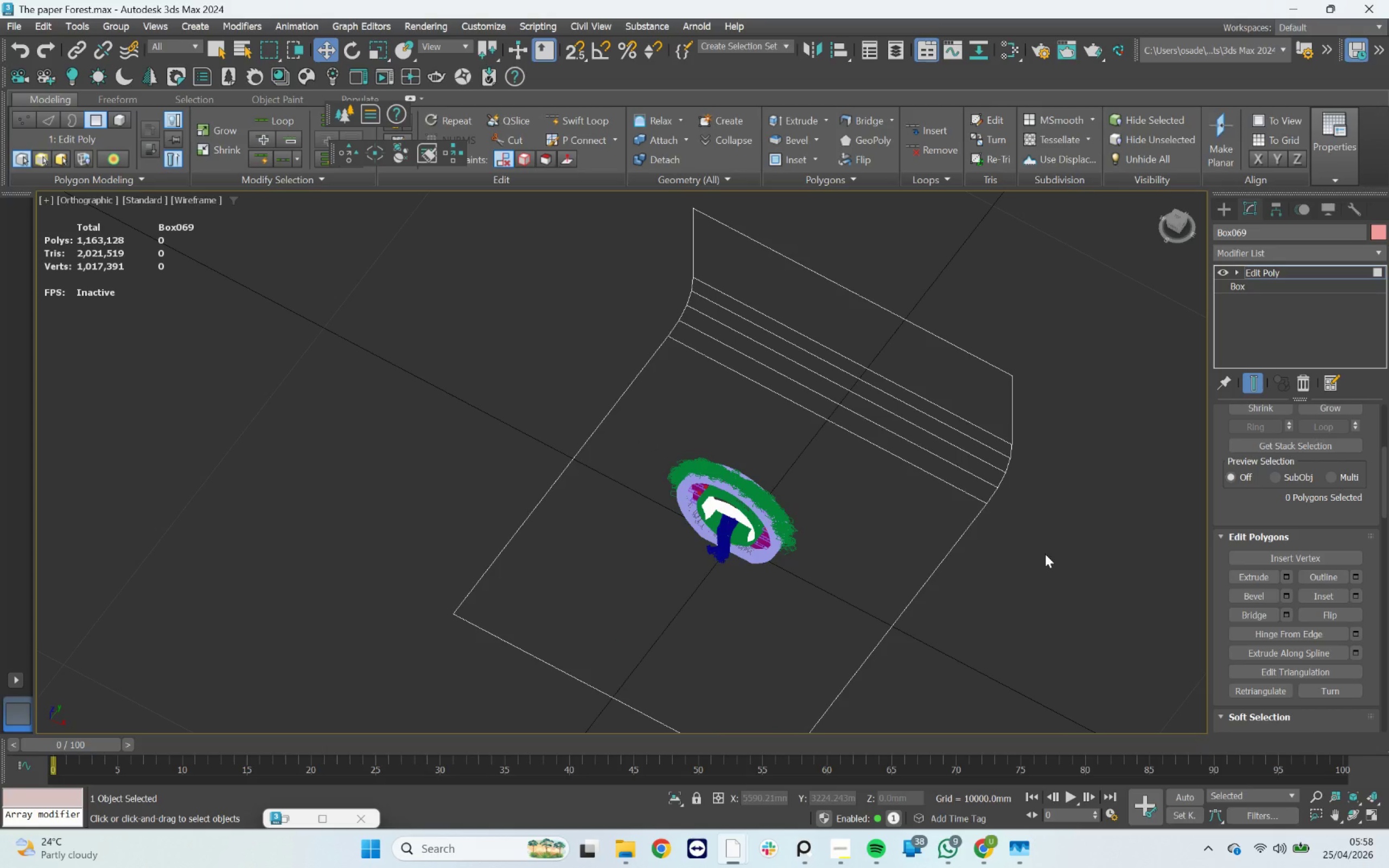 
key(F3)
 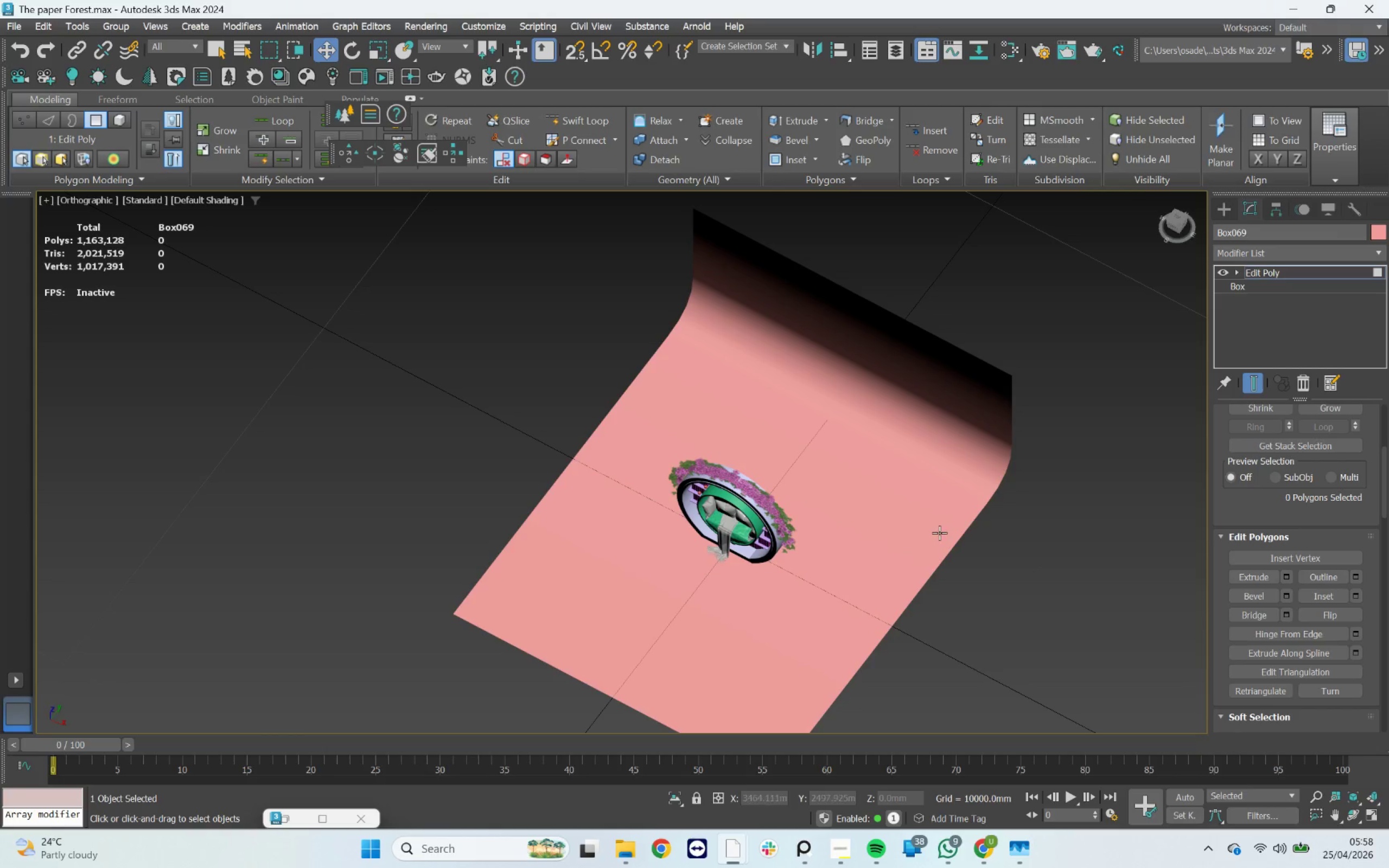 
left_click([939, 533])